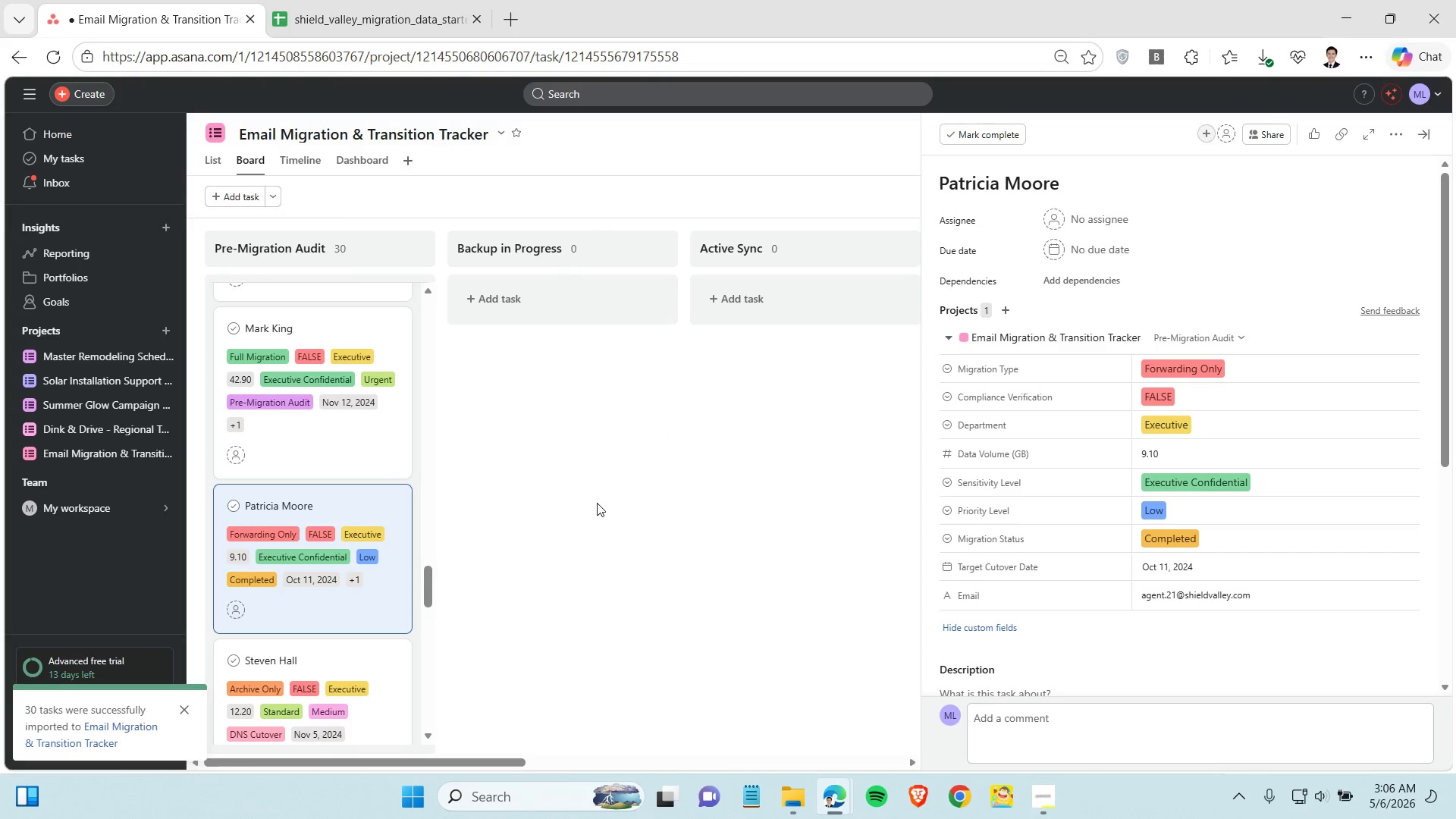 
scroll: coordinate [334, 442], scroll_direction: down, amount: 6.0
 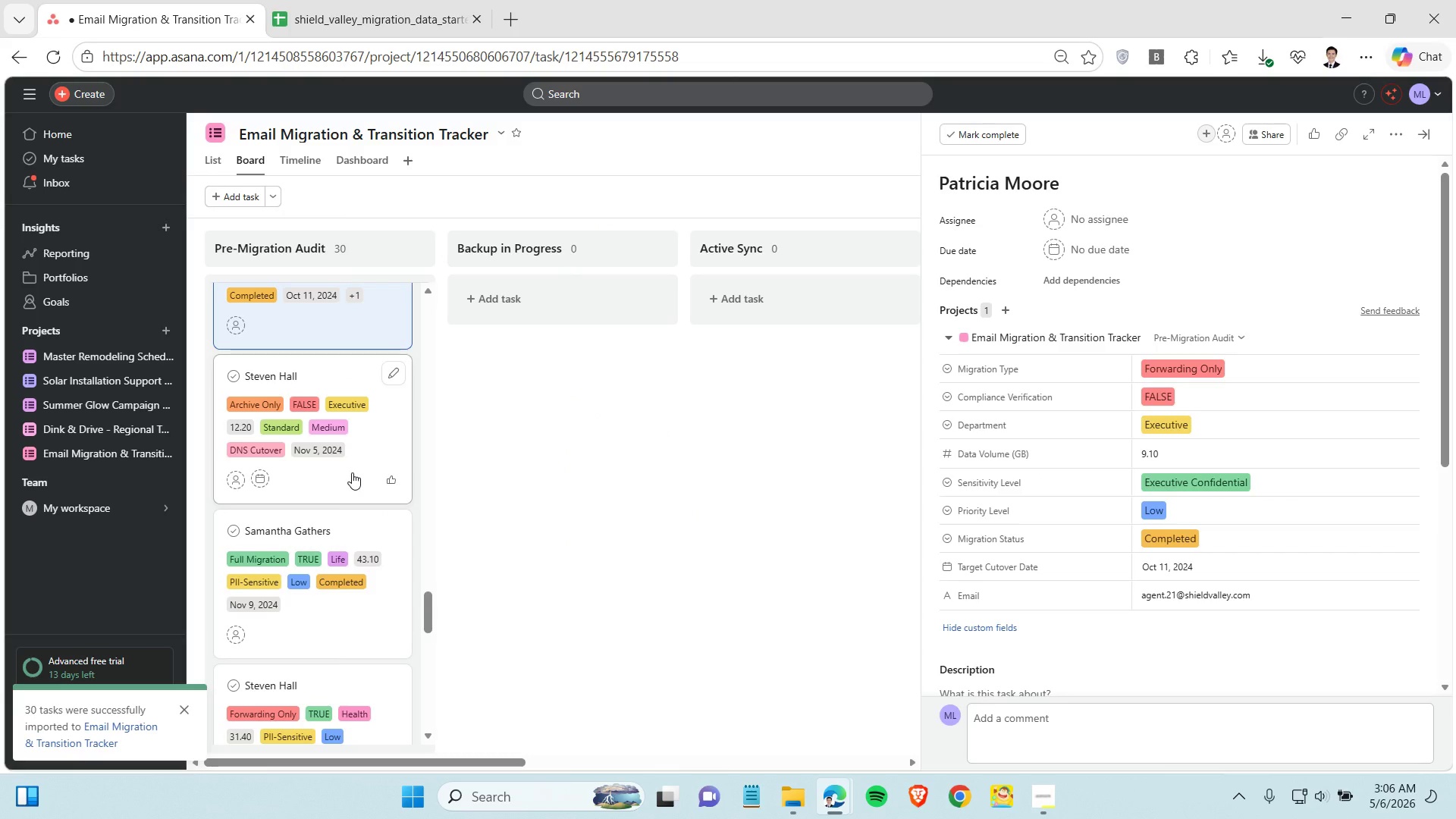 
left_click([352, 472])
 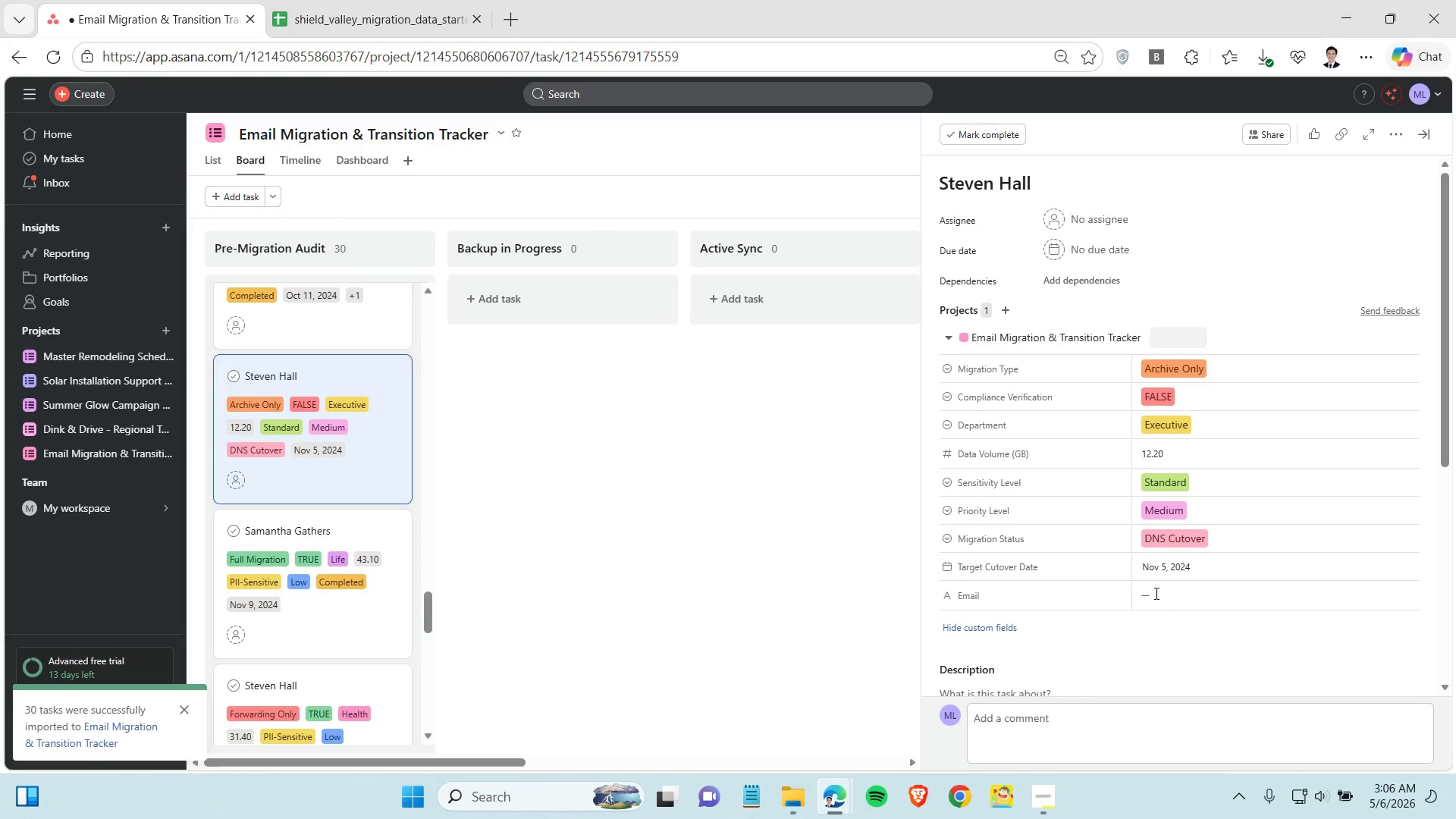 
left_click([1155, 593])
 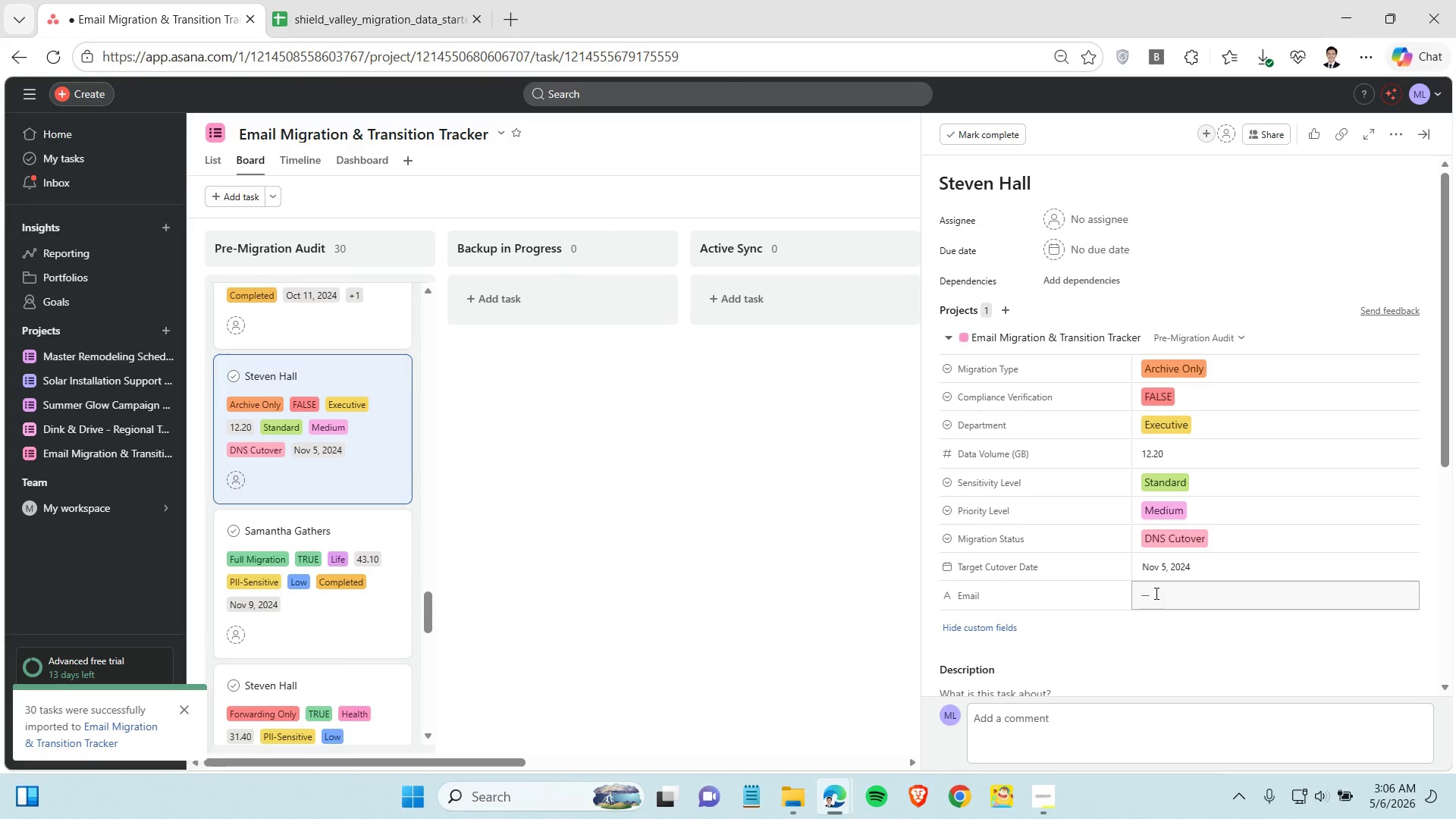 
hold_key(key=ControlLeft, duration=0.92)
 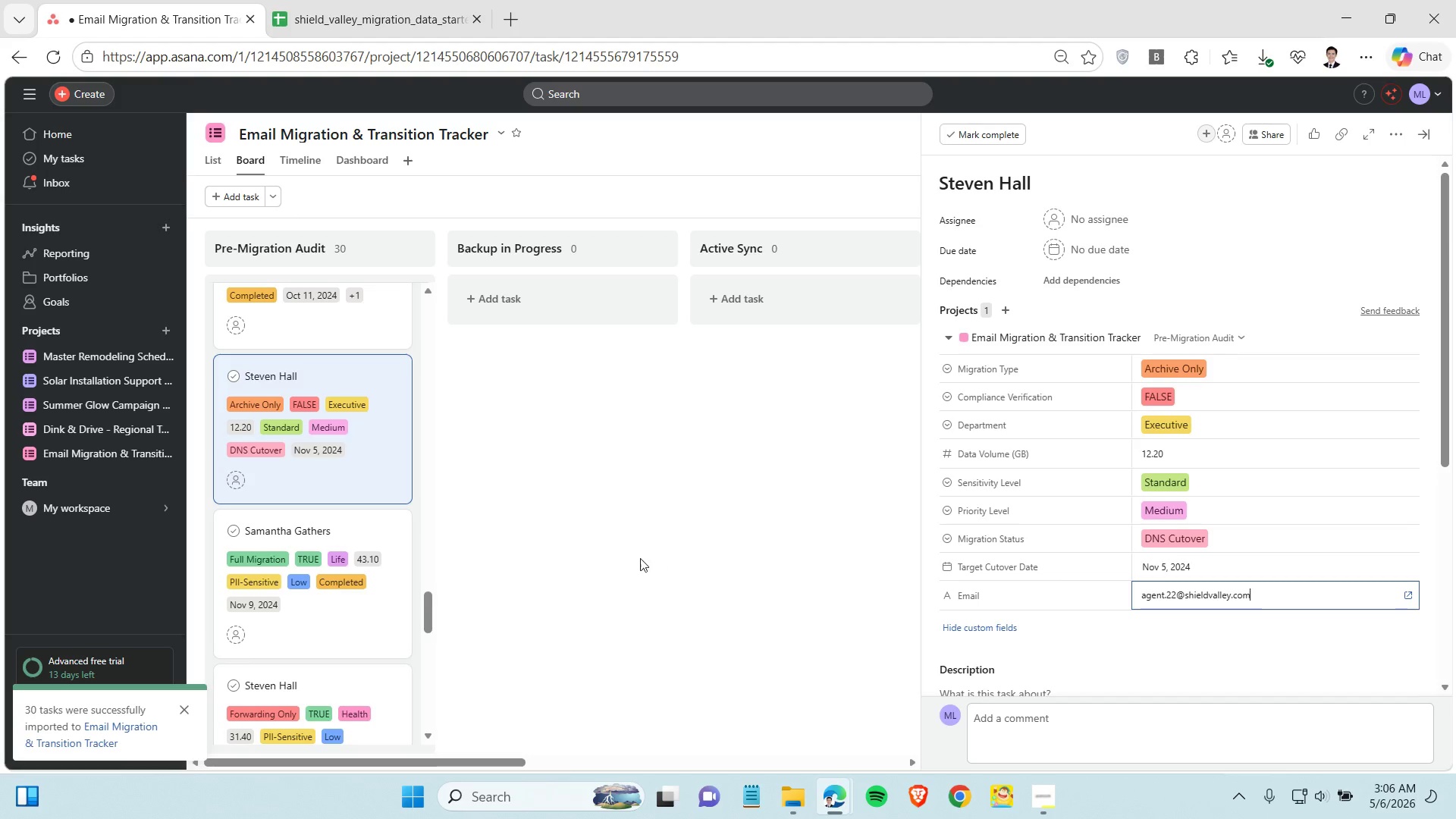 
hold_key(key=V, duration=16.42)
 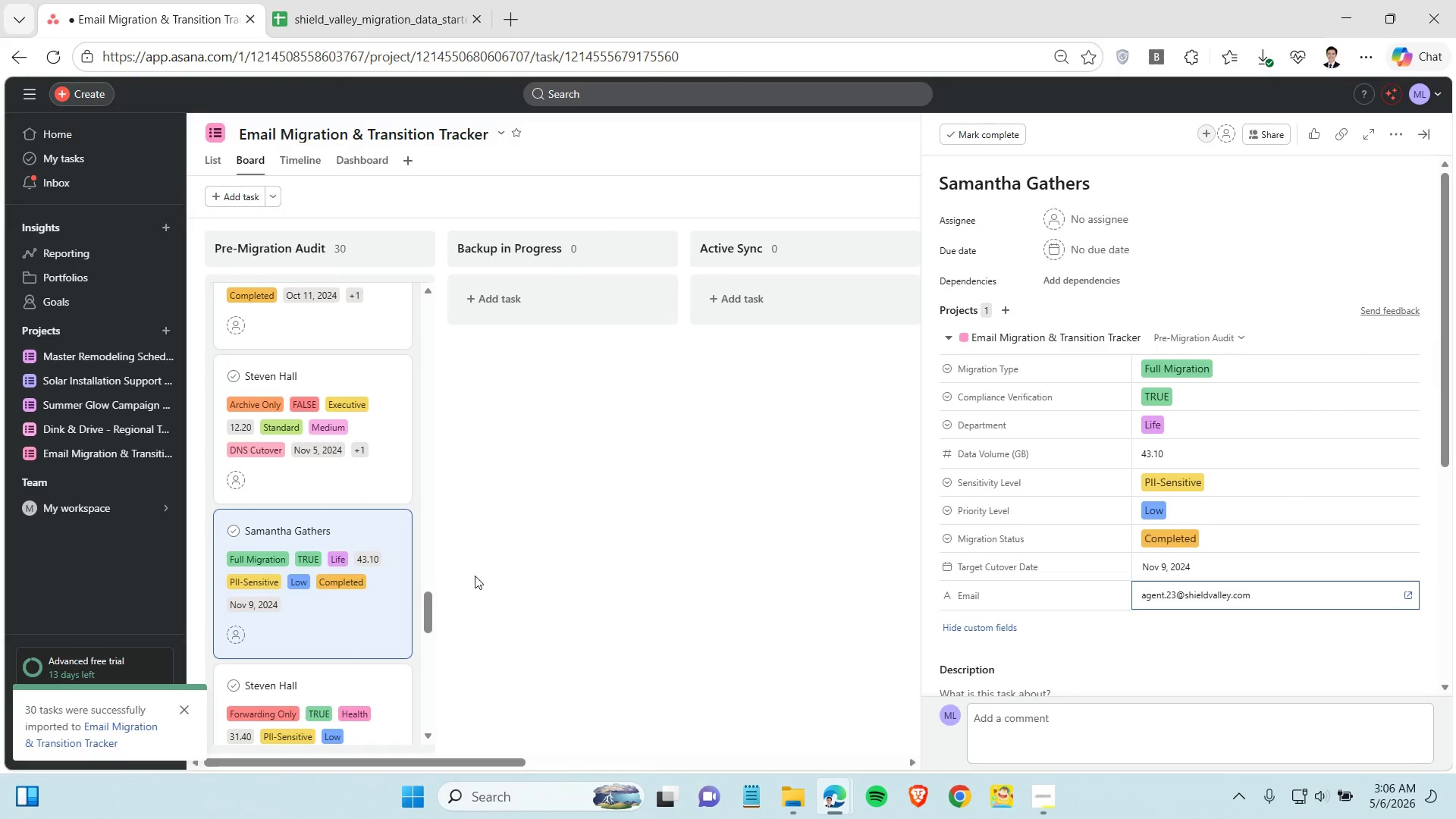 
left_click([357, 535])
 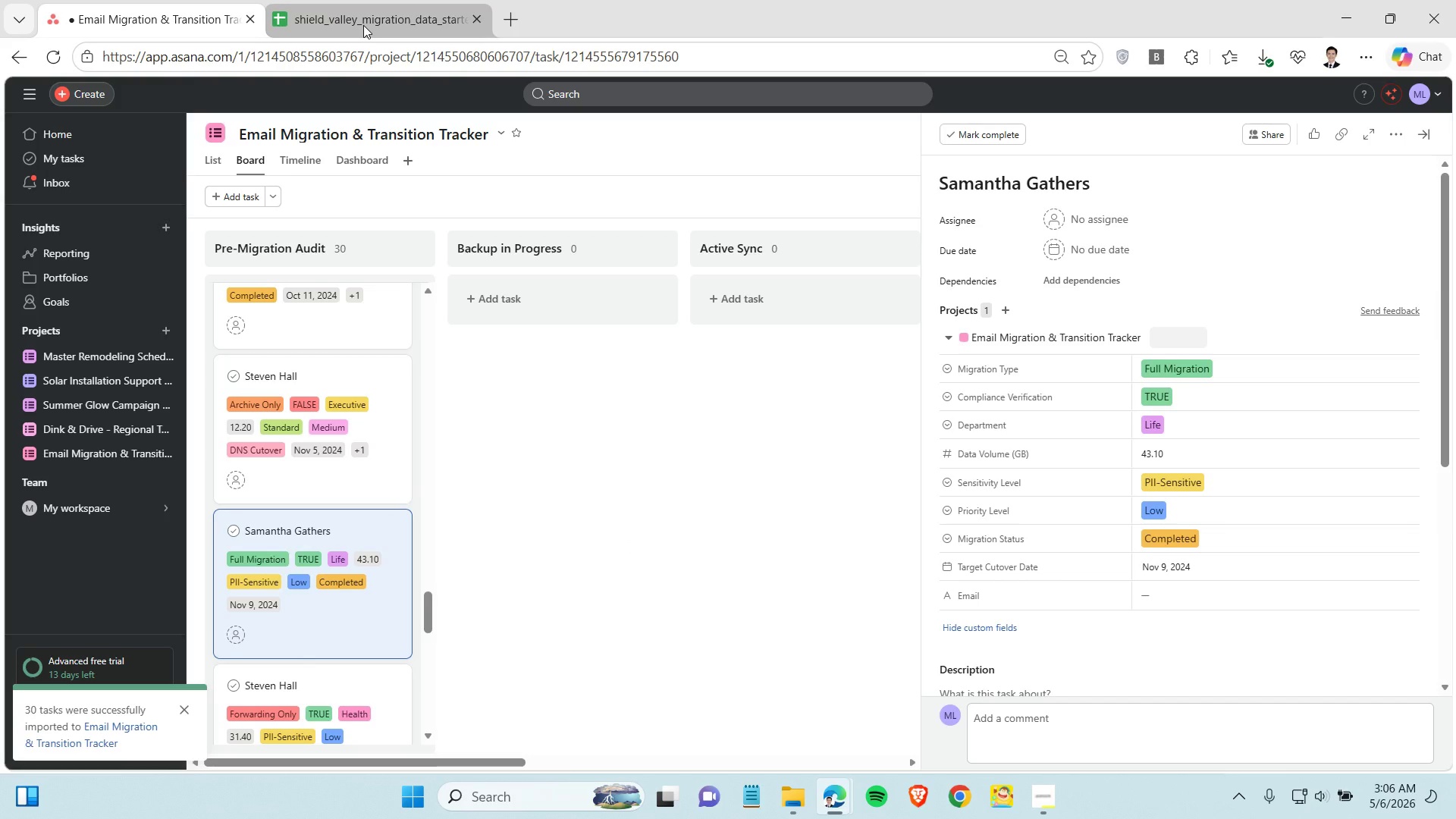 
left_click([363, 25])
 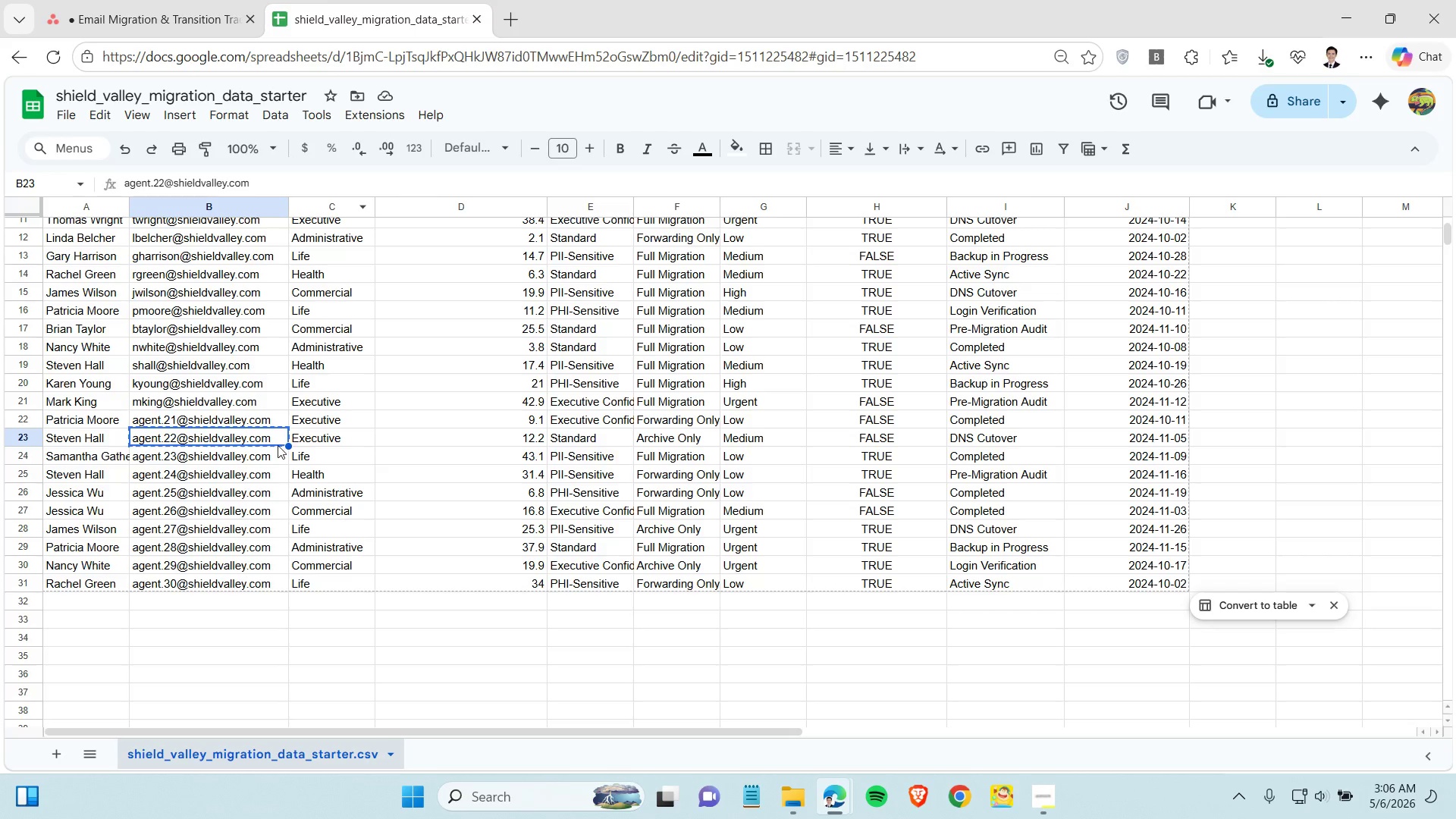 
left_click([263, 460])
 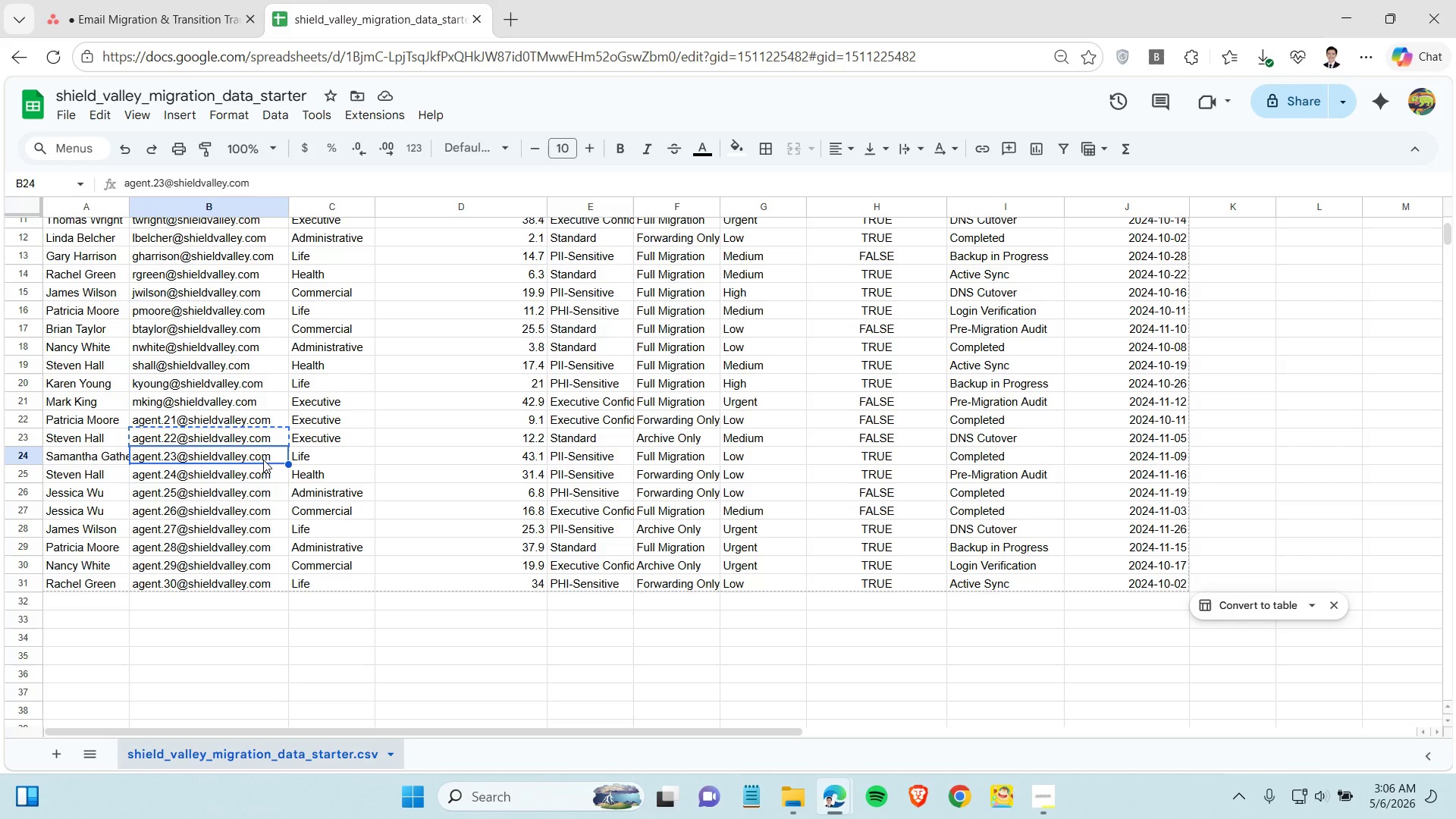 
key(Control+C)
 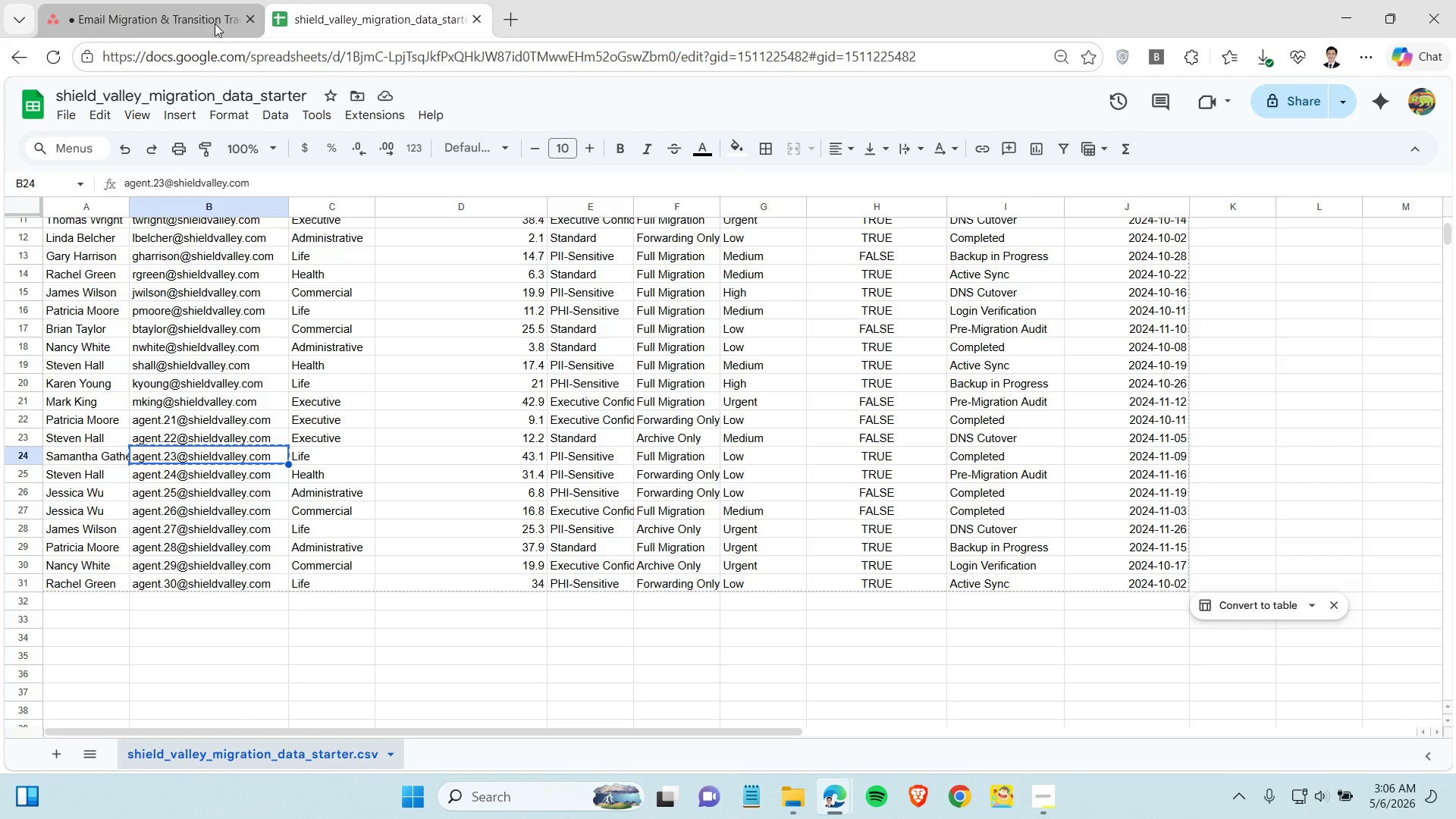 
left_click([215, 24])
 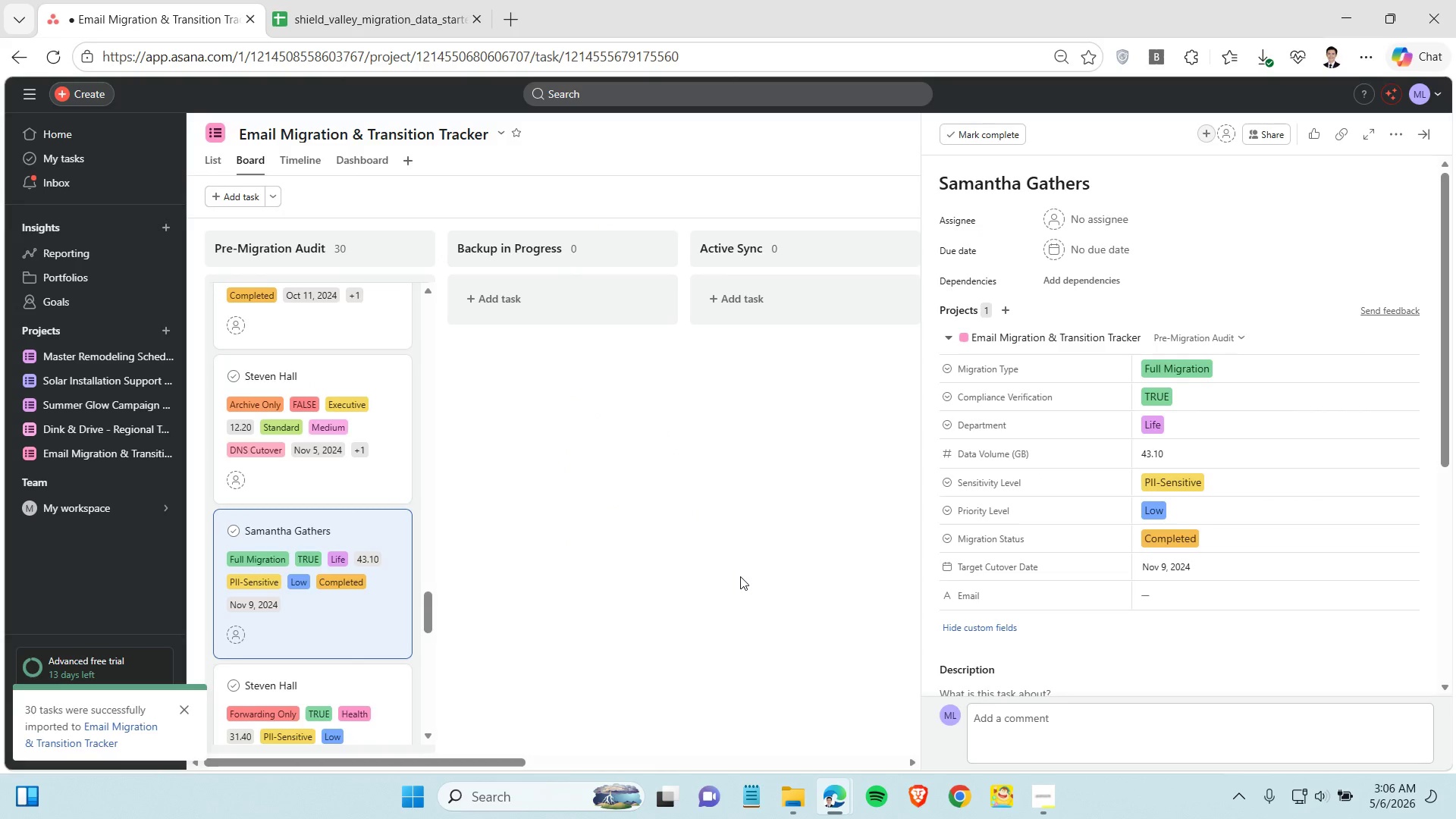 
scroll: coordinate [740, 576], scroll_direction: down, amount: 1.0
 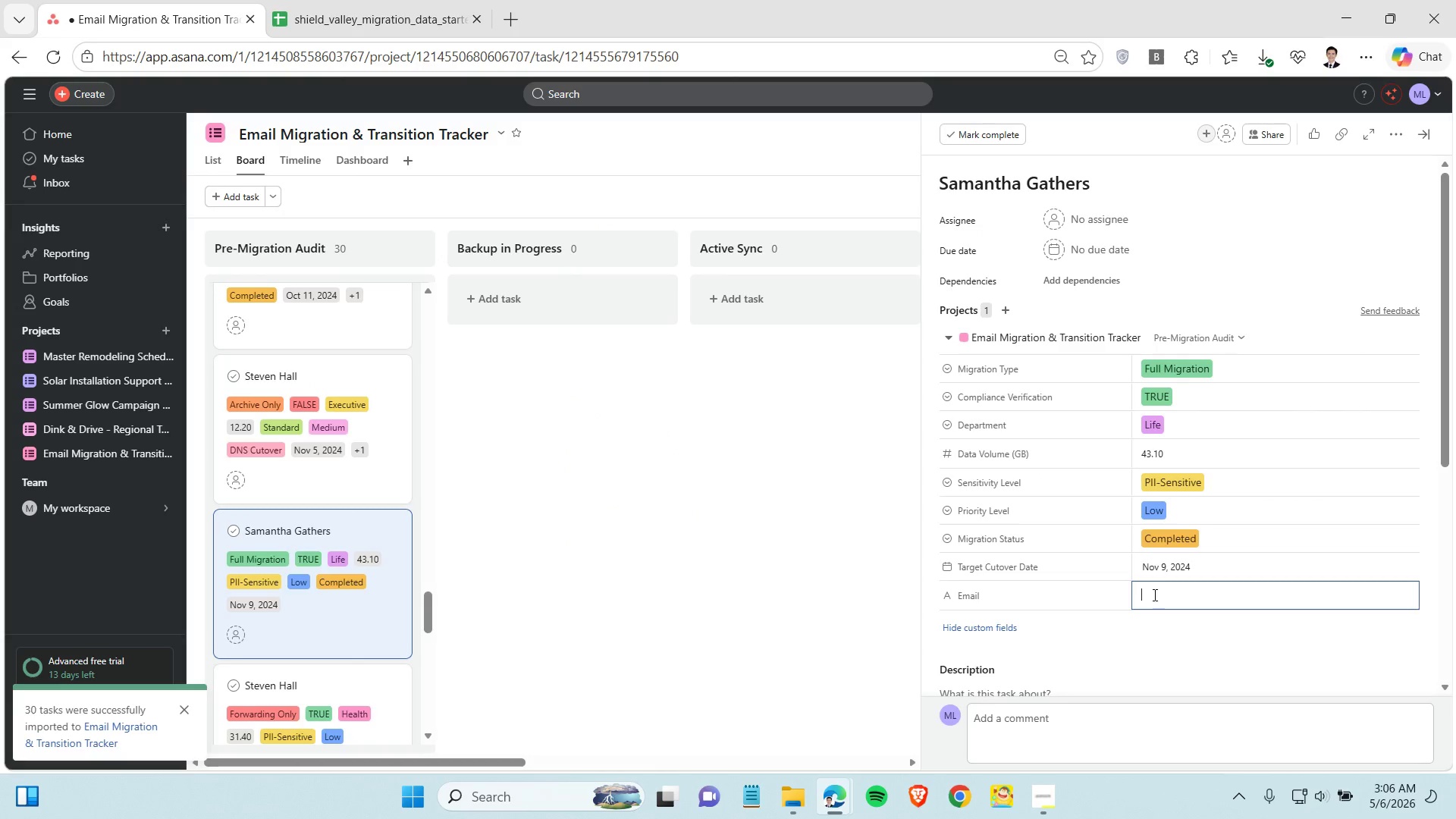 
left_click([1153, 595])
 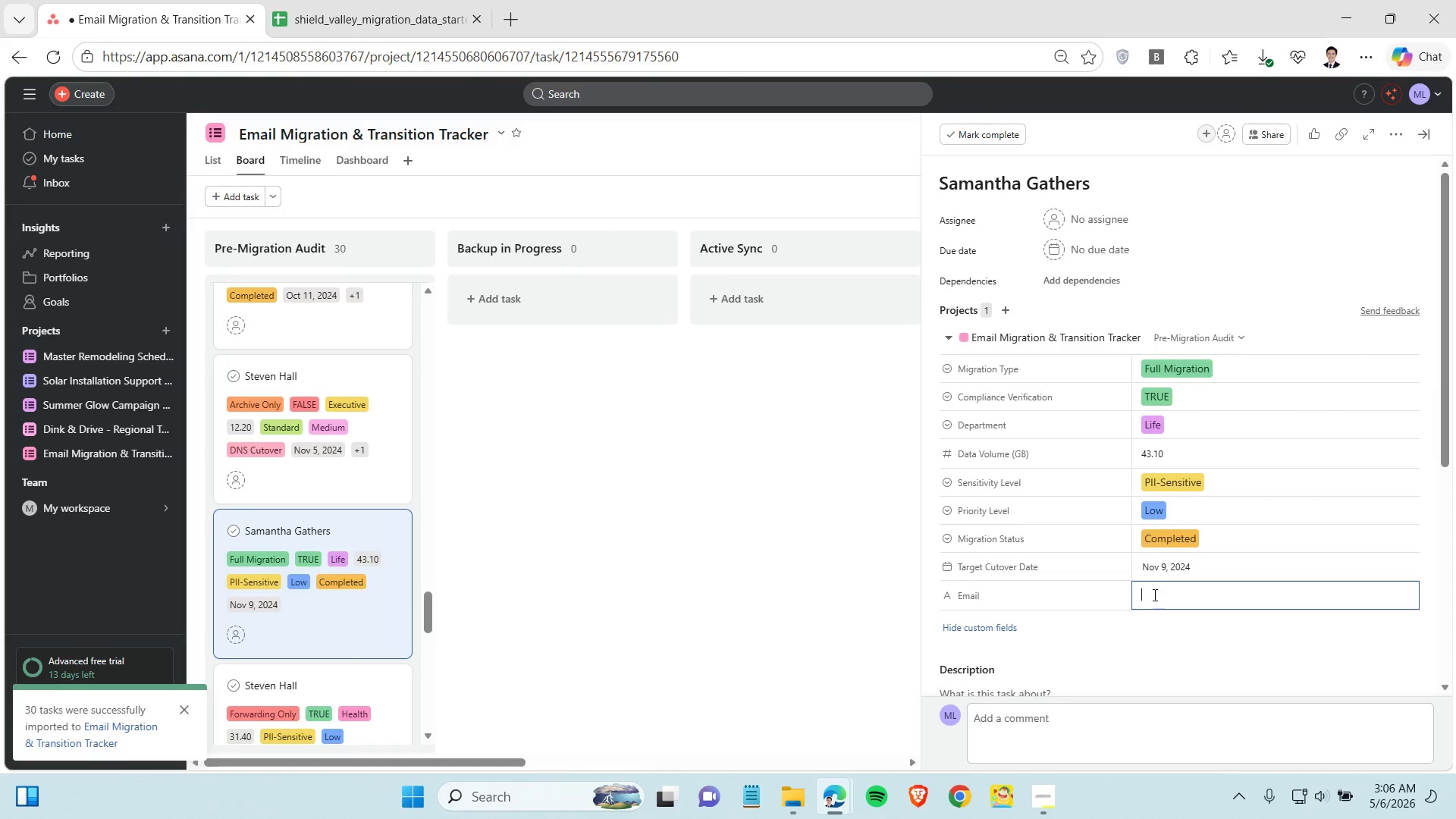 
hold_key(key=ControlLeft, duration=0.45)
 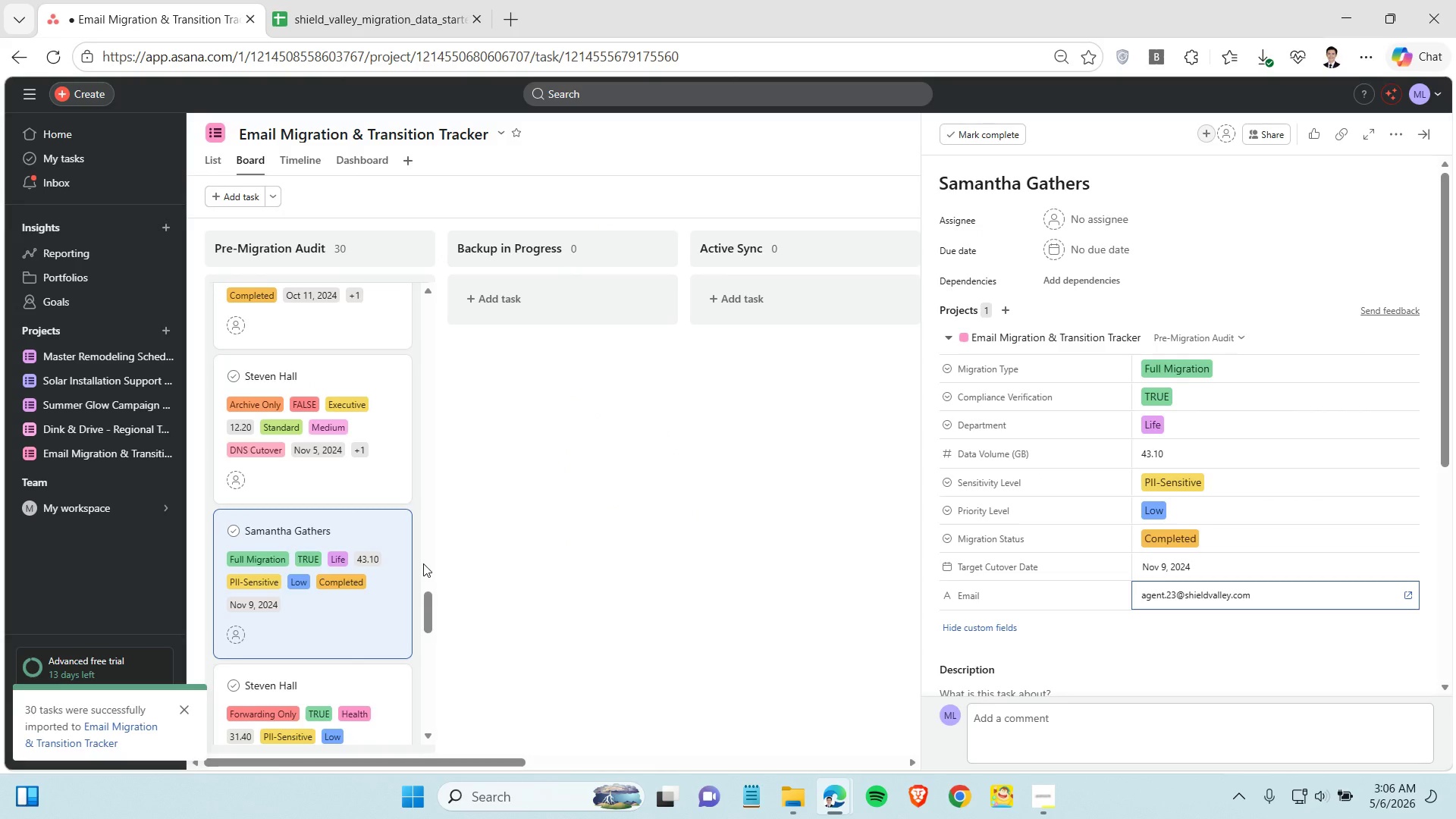 
scroll: coordinate [368, 557], scroll_direction: down, amount: 3.0
 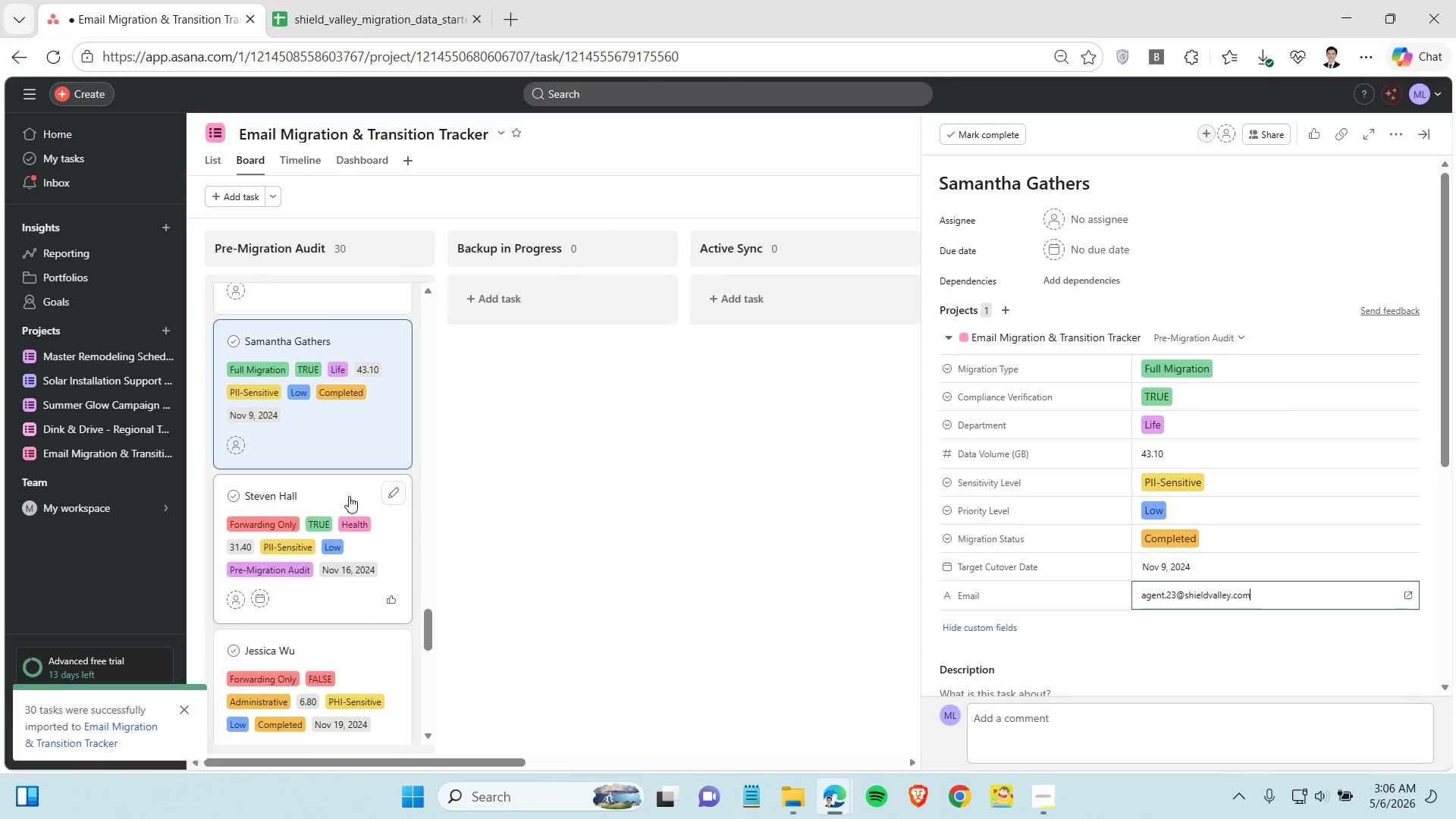 
left_click([349, 496])
 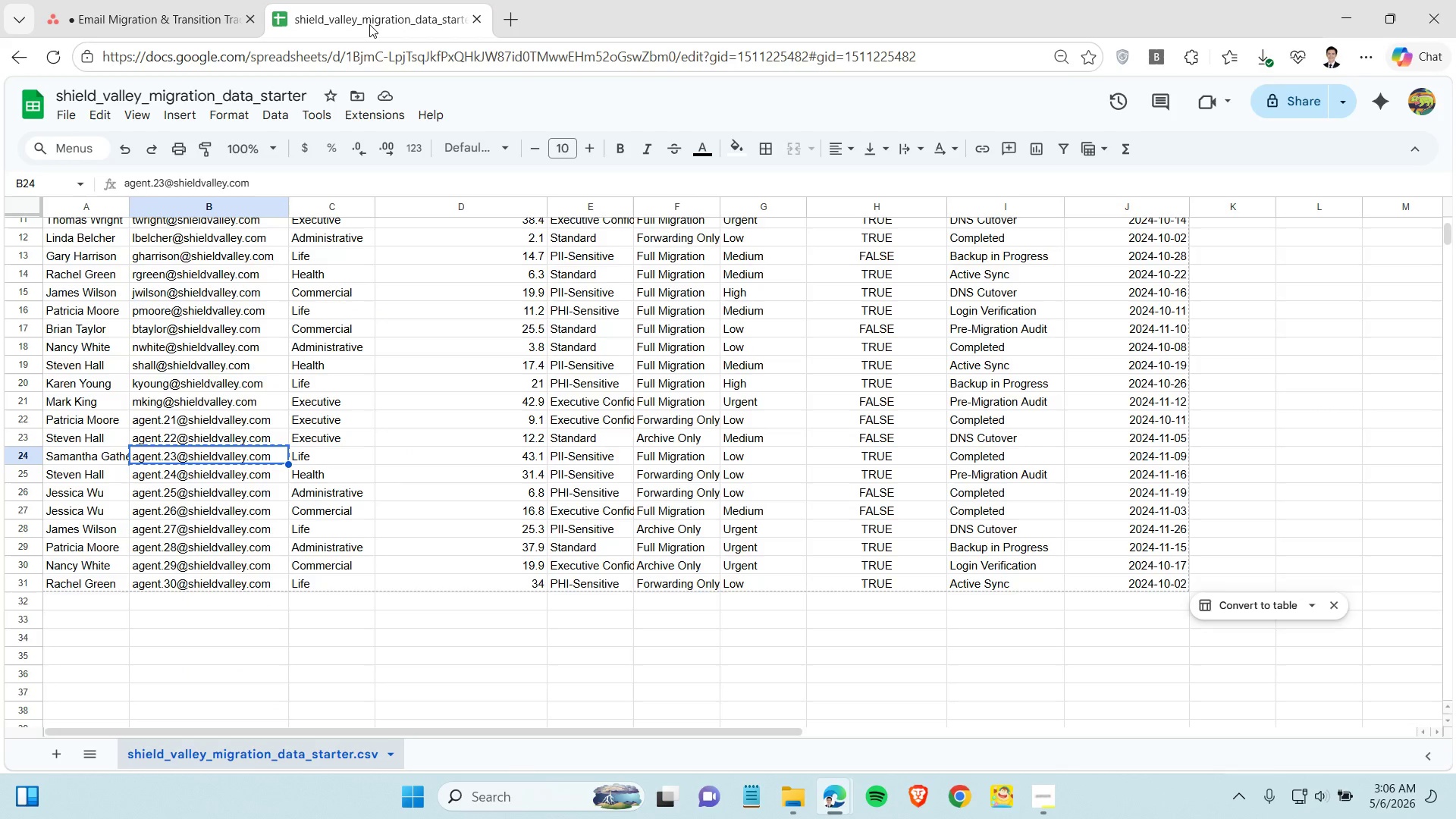 
left_click([369, 24])
 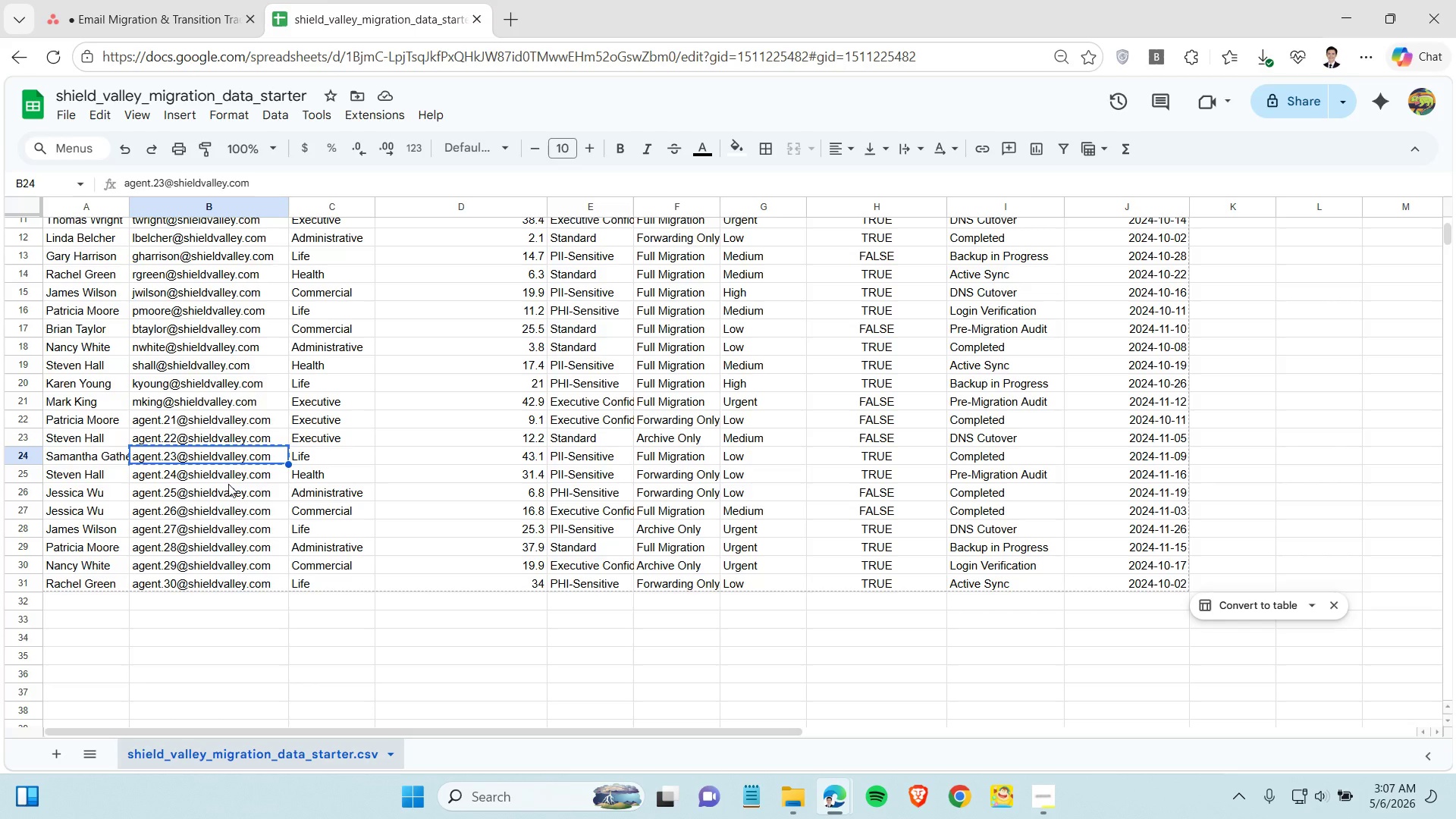 
left_click([228, 484])
 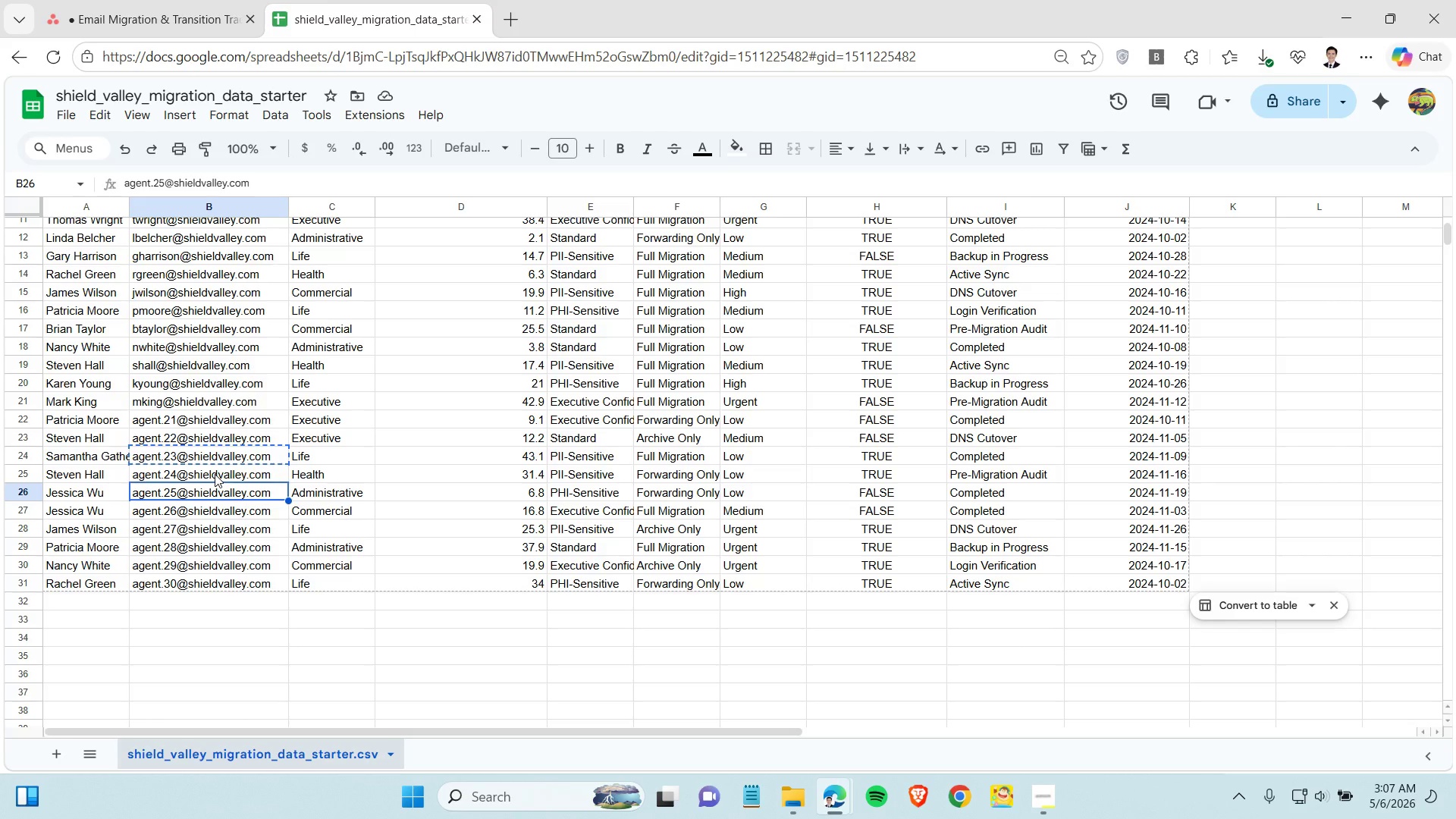 
left_click([215, 474])
 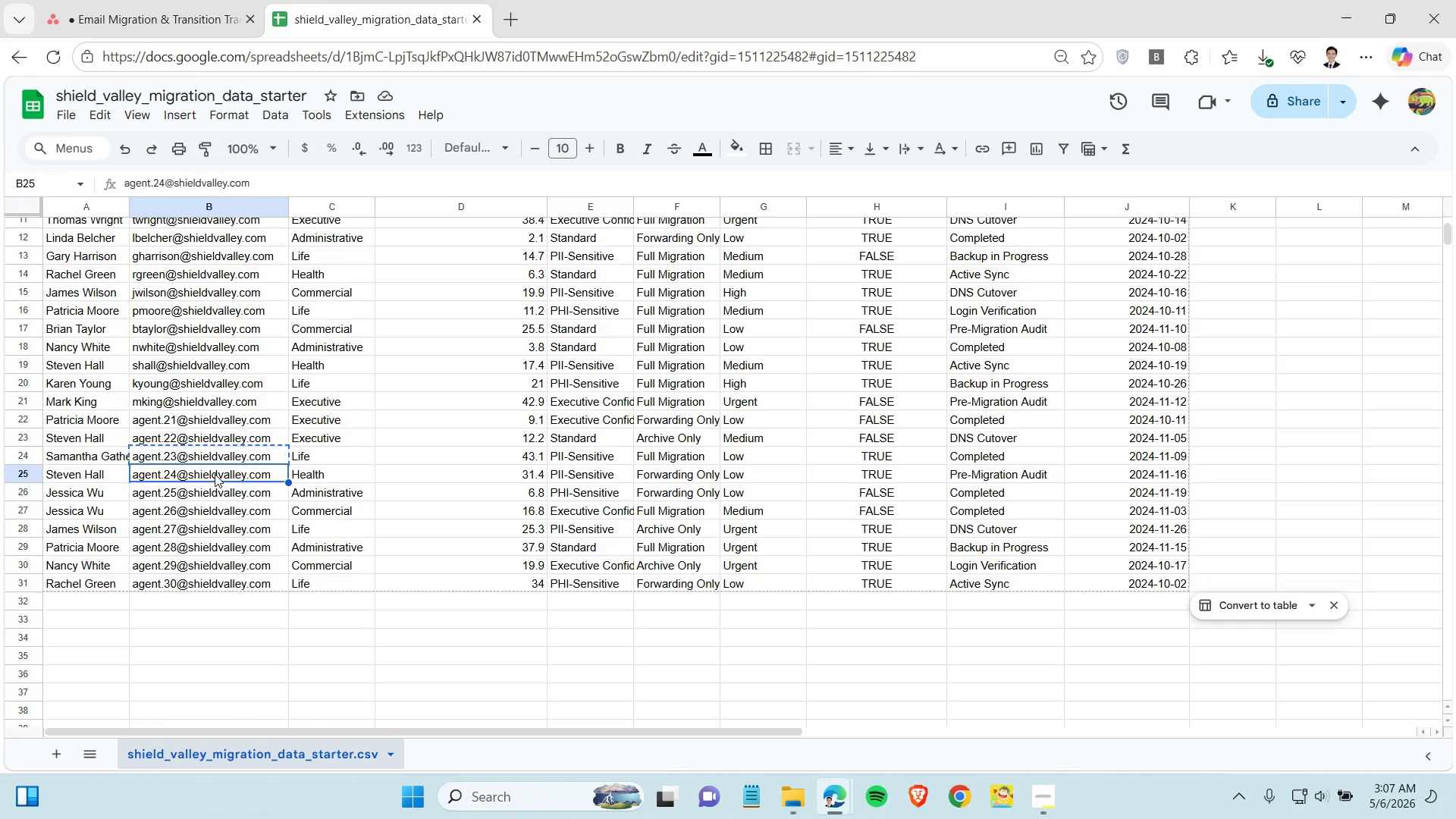 
key(Control+C)
 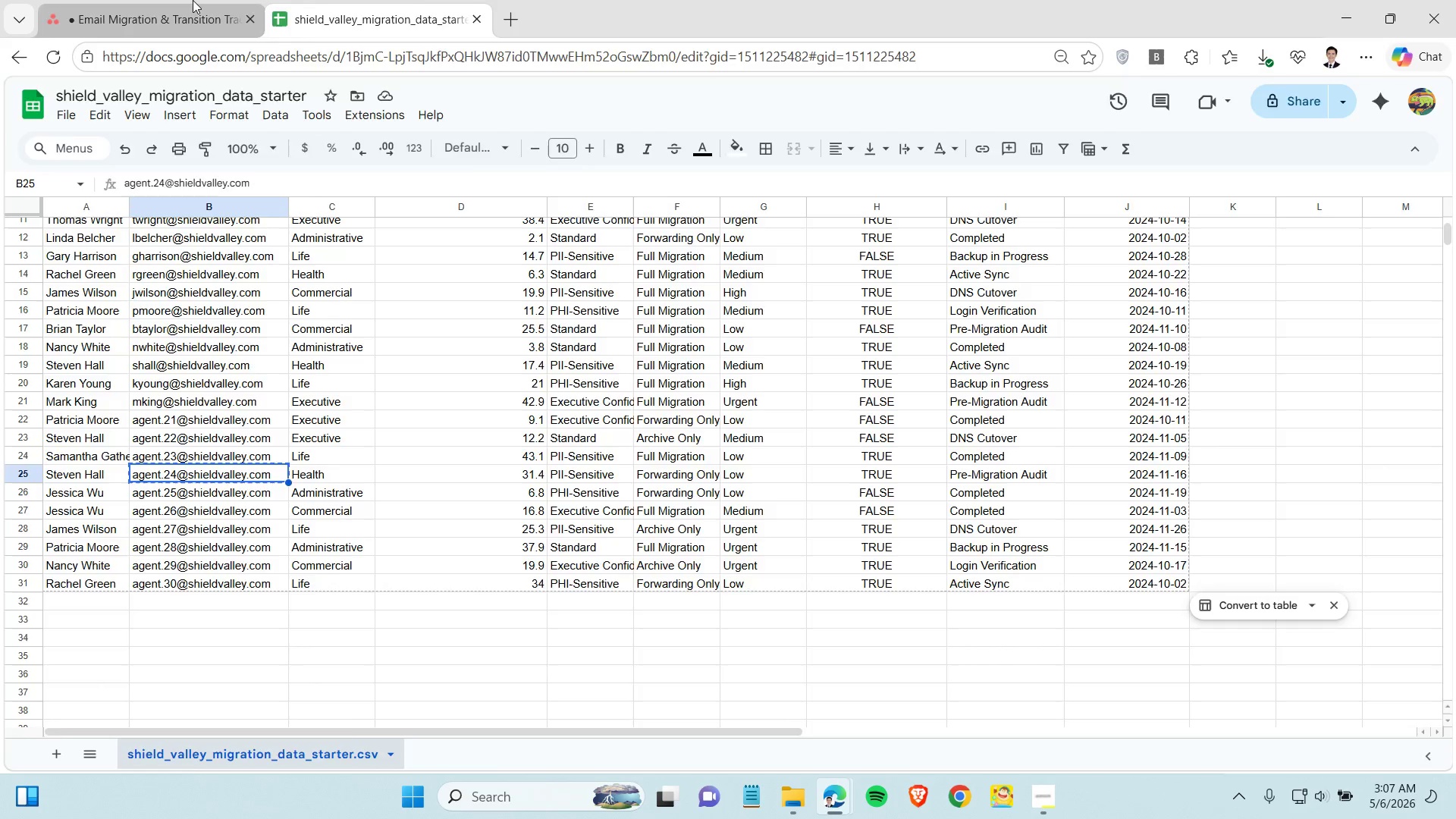 
left_click([193, 0])
 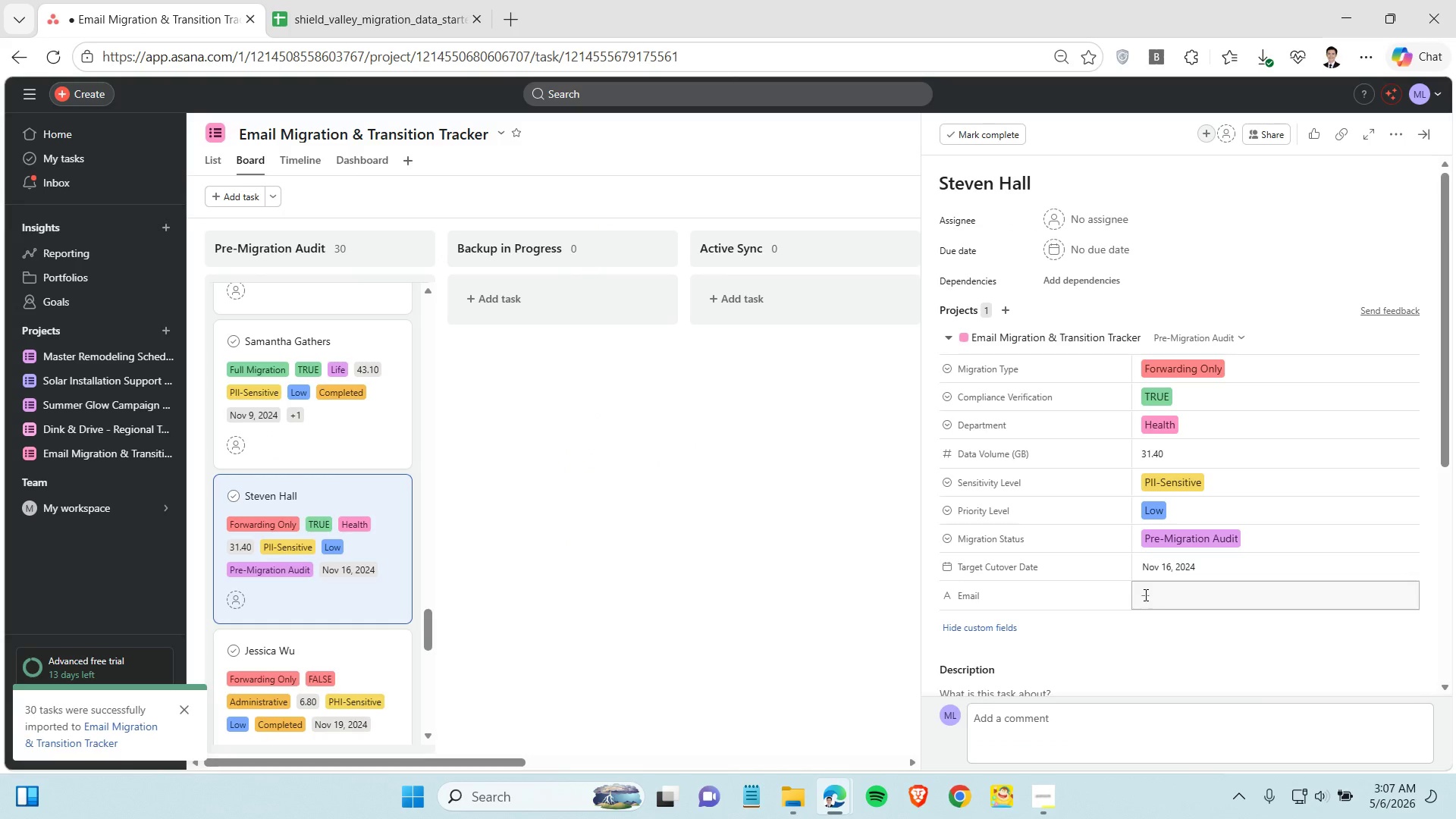 
key(Control+V)
 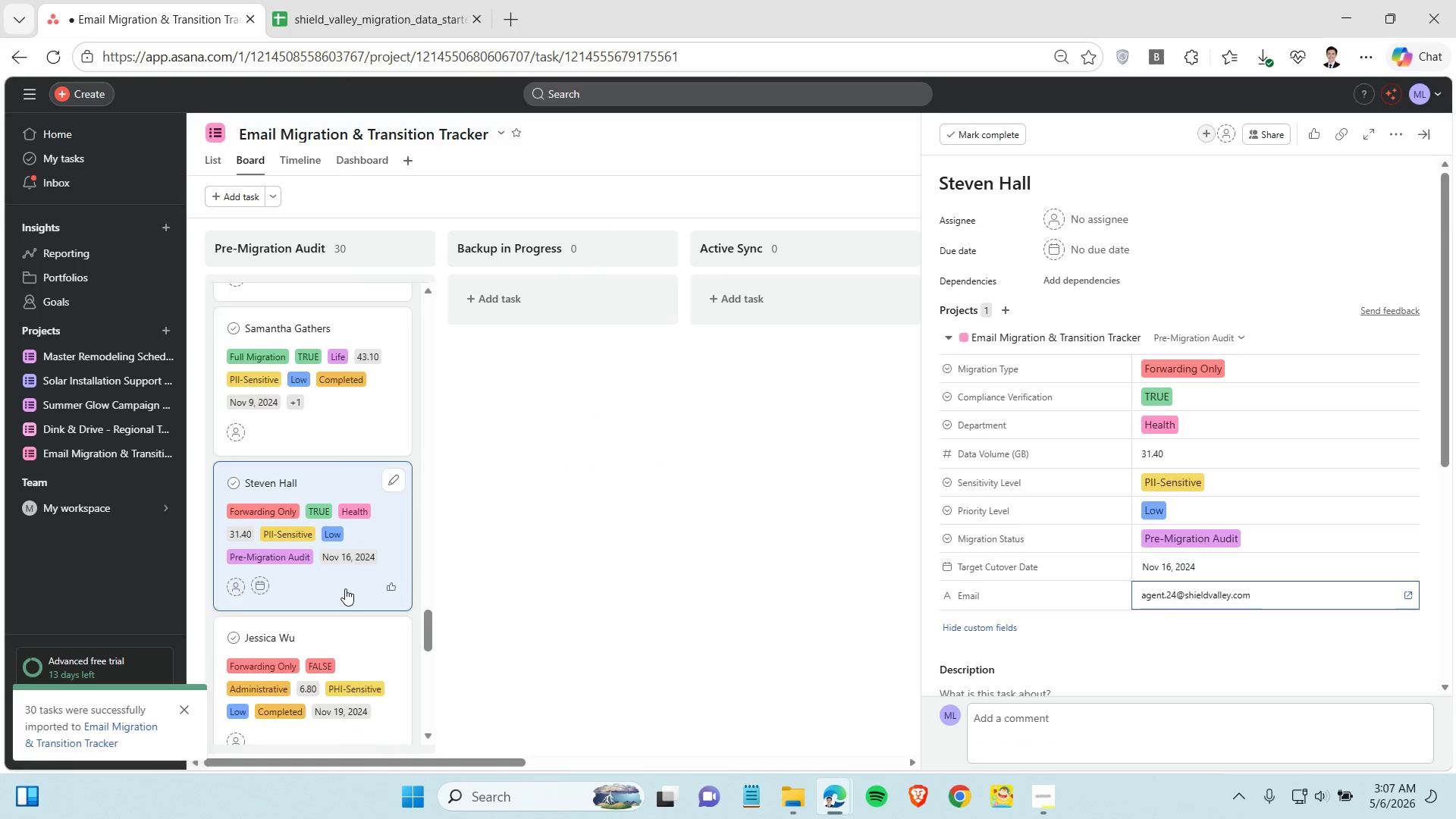 
scroll: coordinate [355, 548], scroll_direction: down, amount: 3.0
 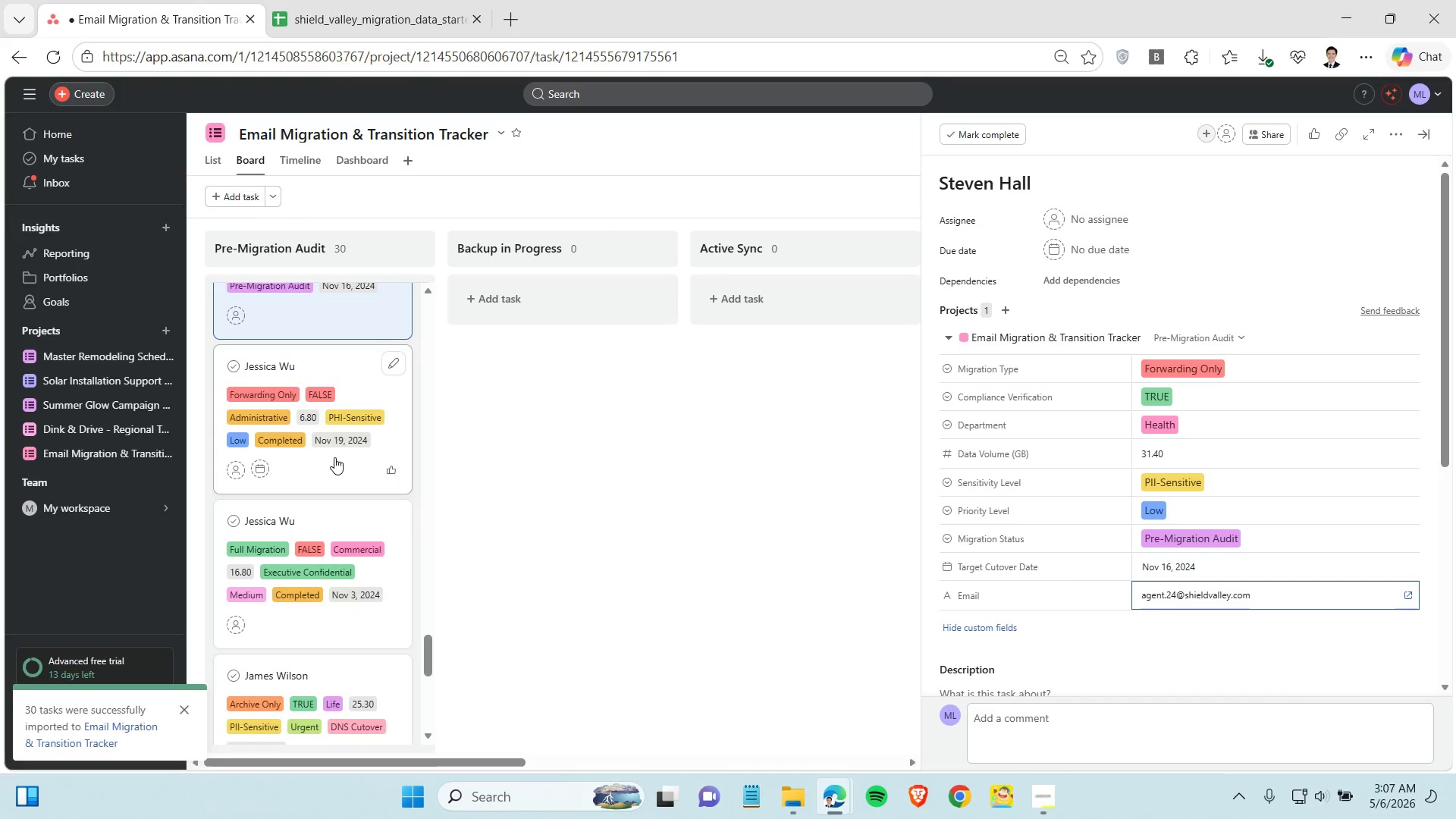 
left_click([331, 461])
 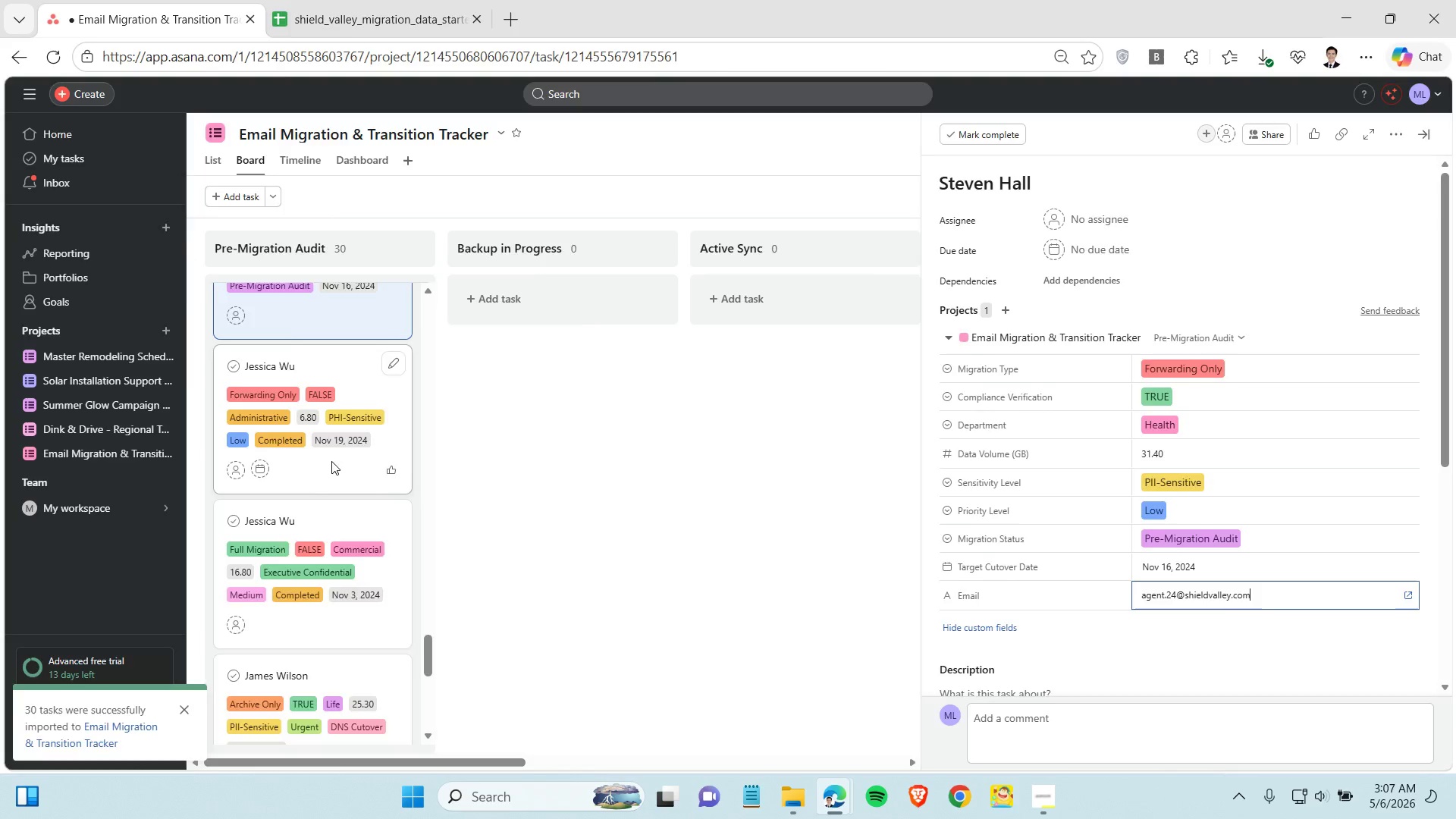 
left_click([346, 8])
 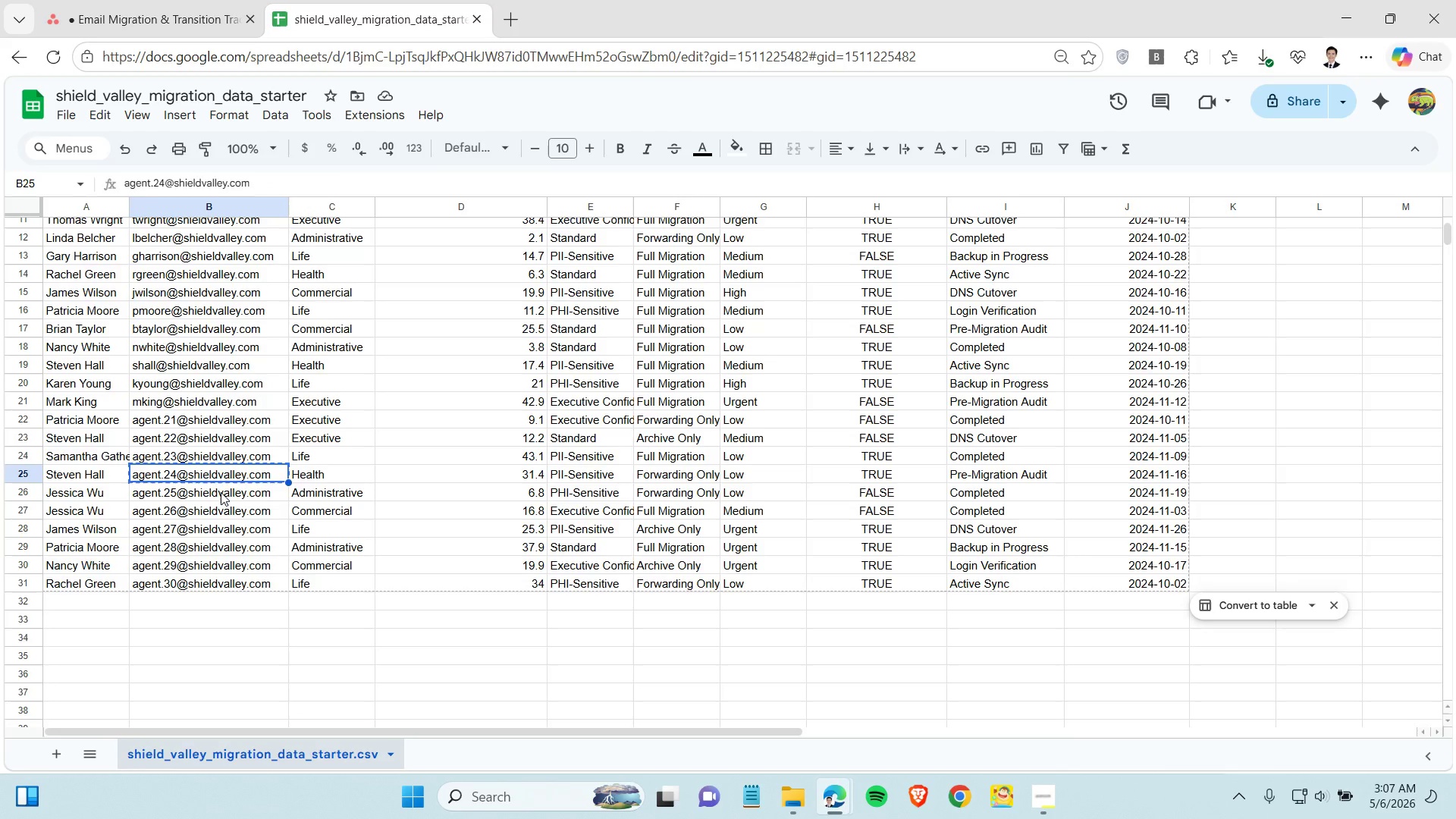 
left_click([221, 492])
 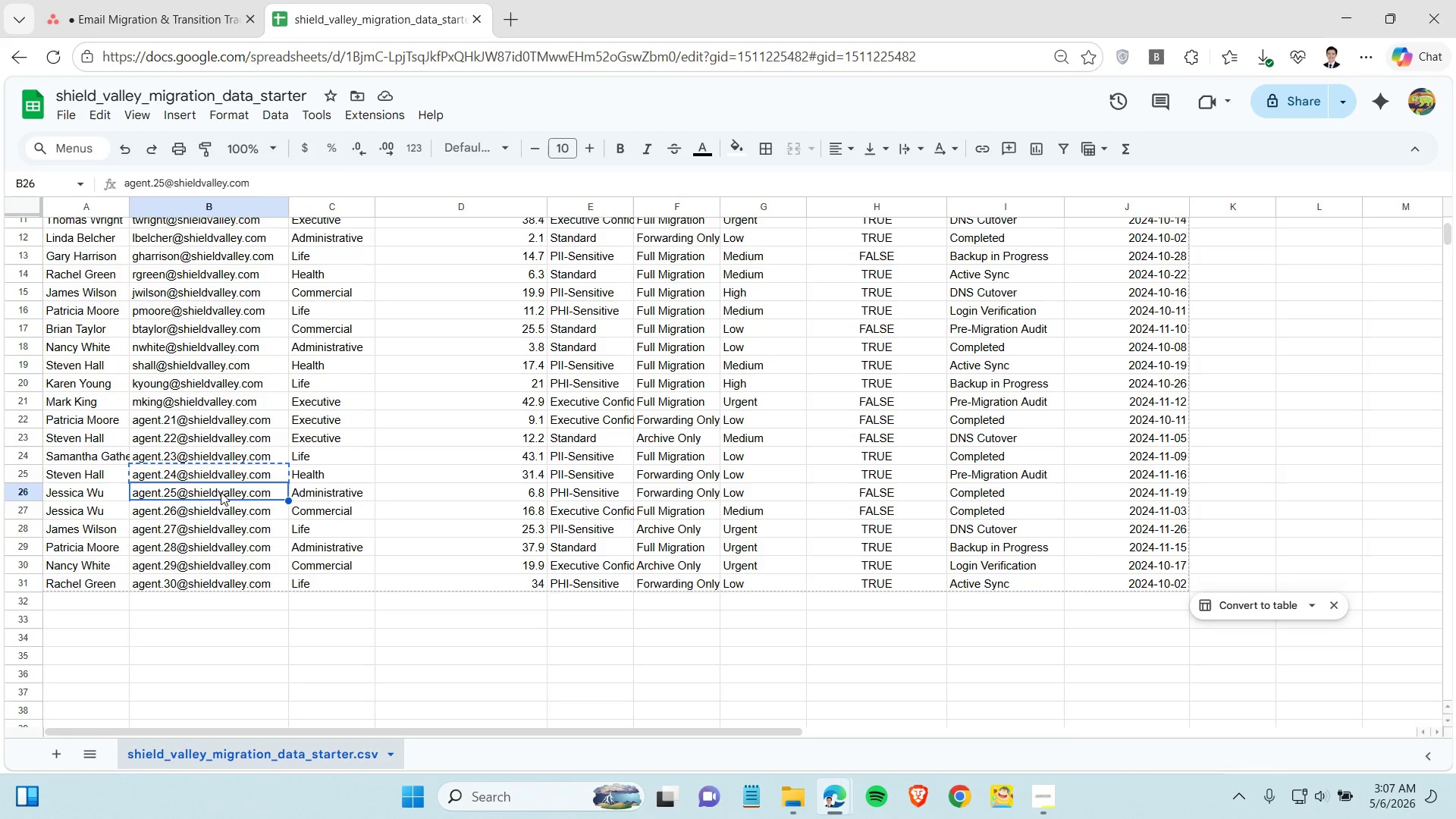 
key(Control+C)
 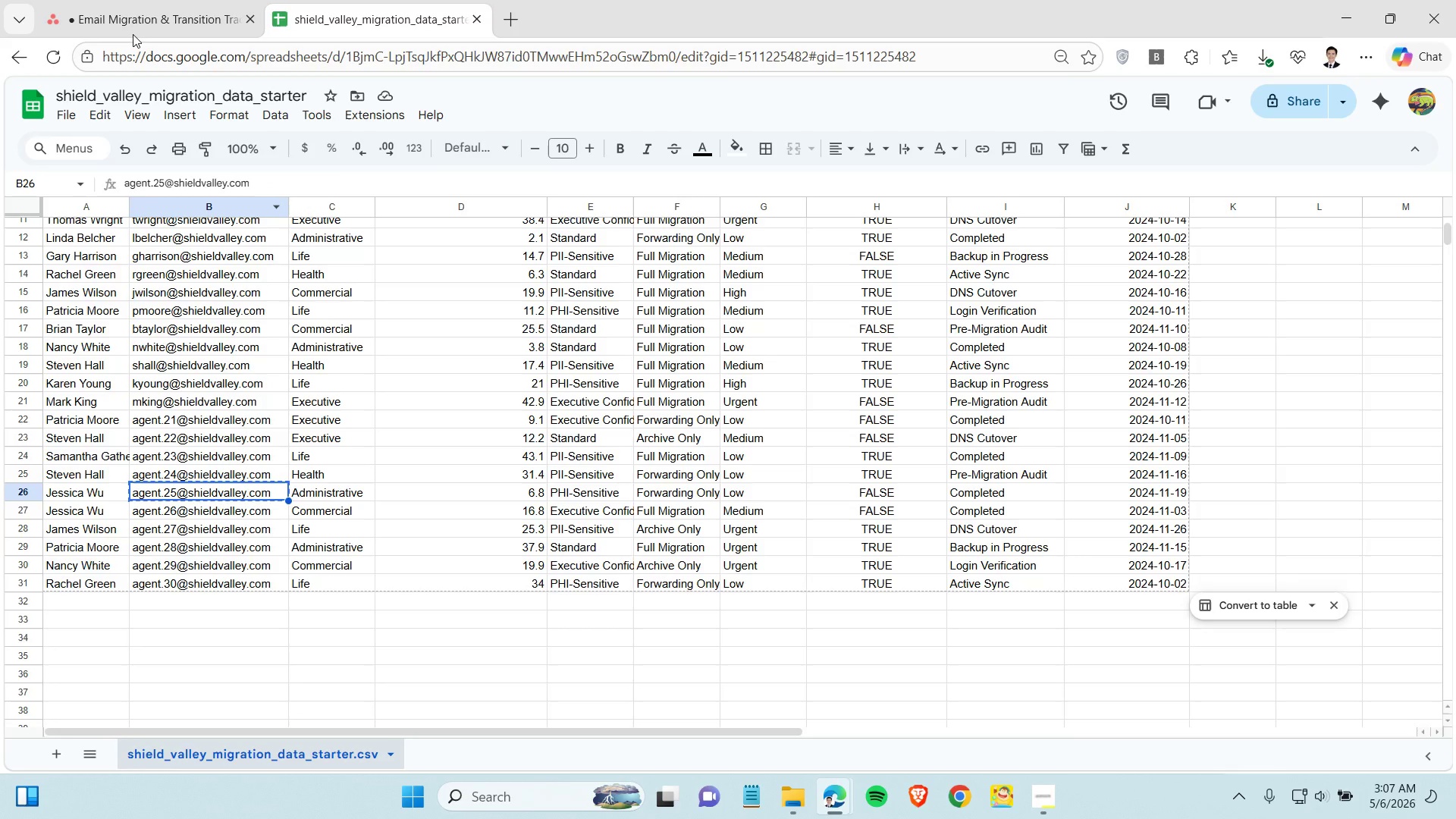 
left_click([137, 11])
 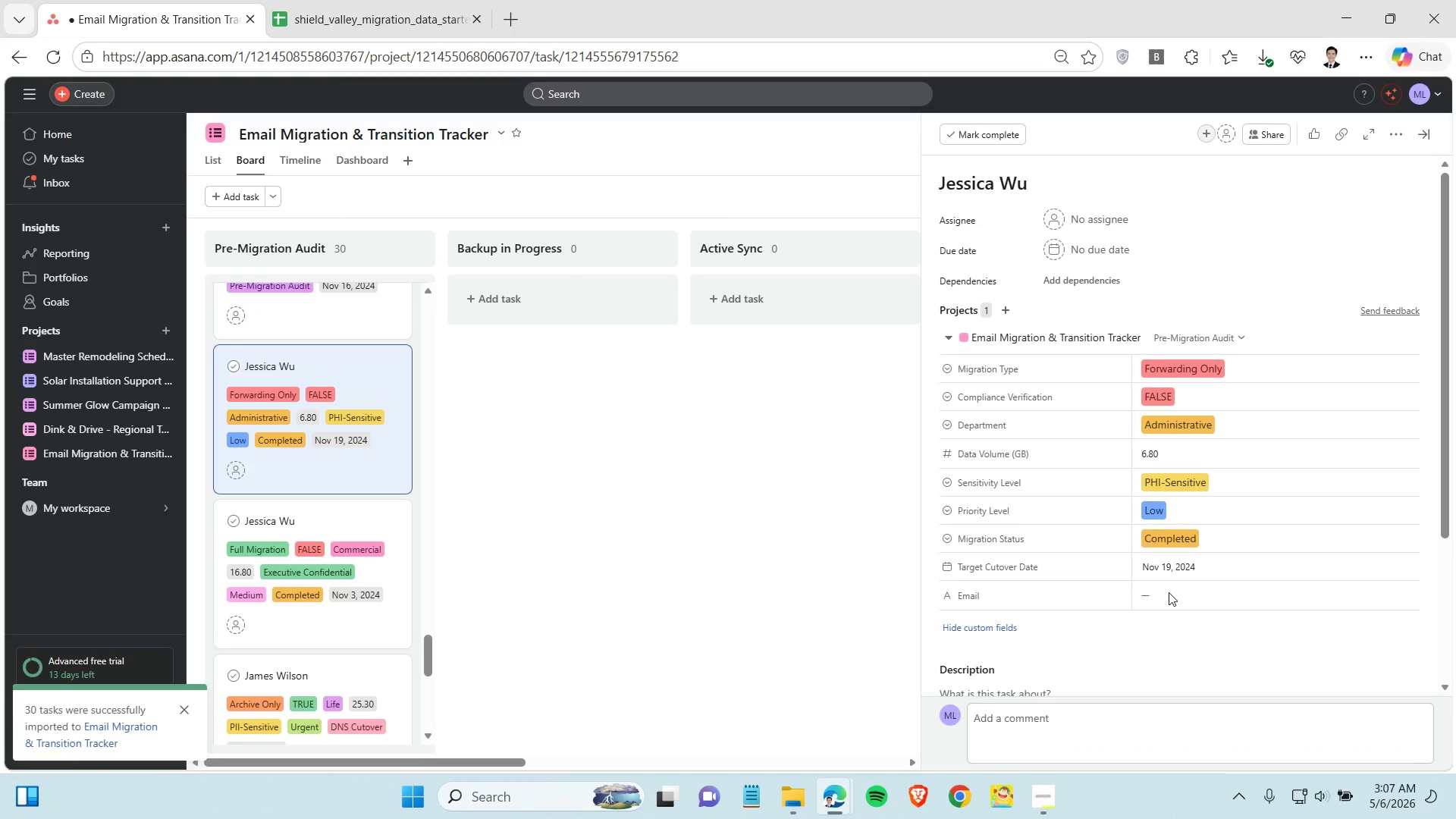 
left_click([1166, 597])
 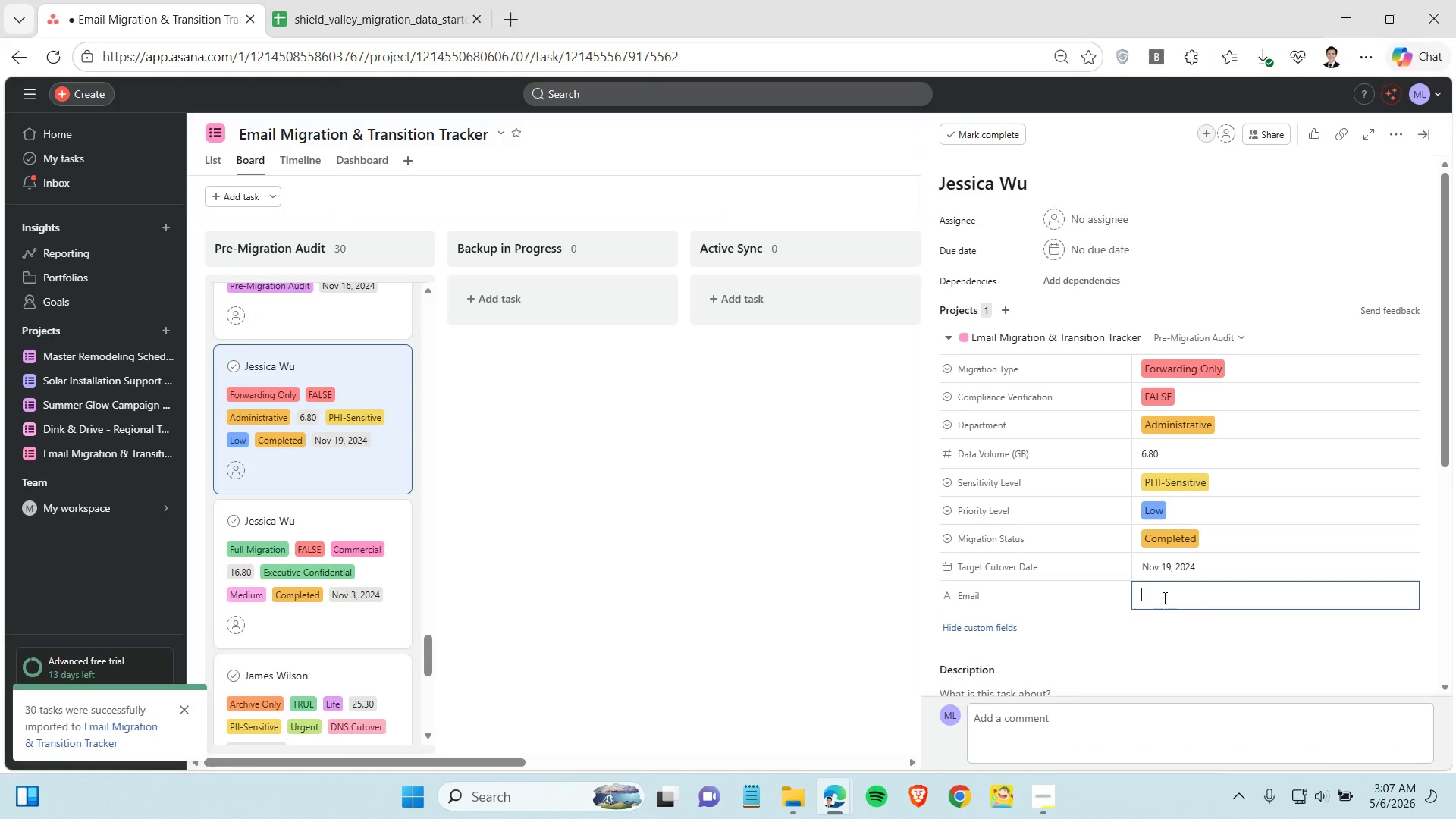 
hold_key(key=ControlLeft, duration=0.72)
 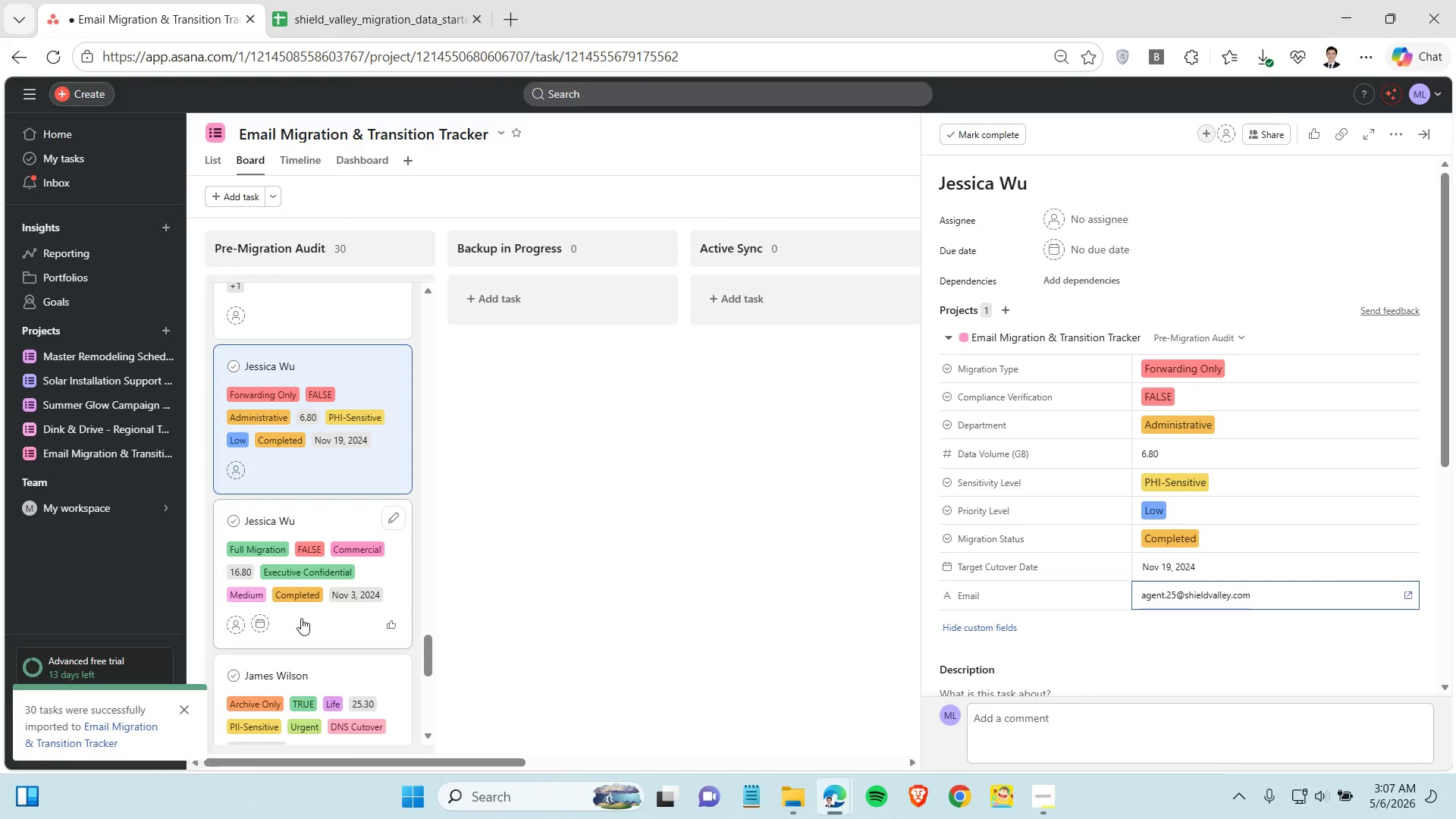 
hold_key(key=V, duration=6.8)
 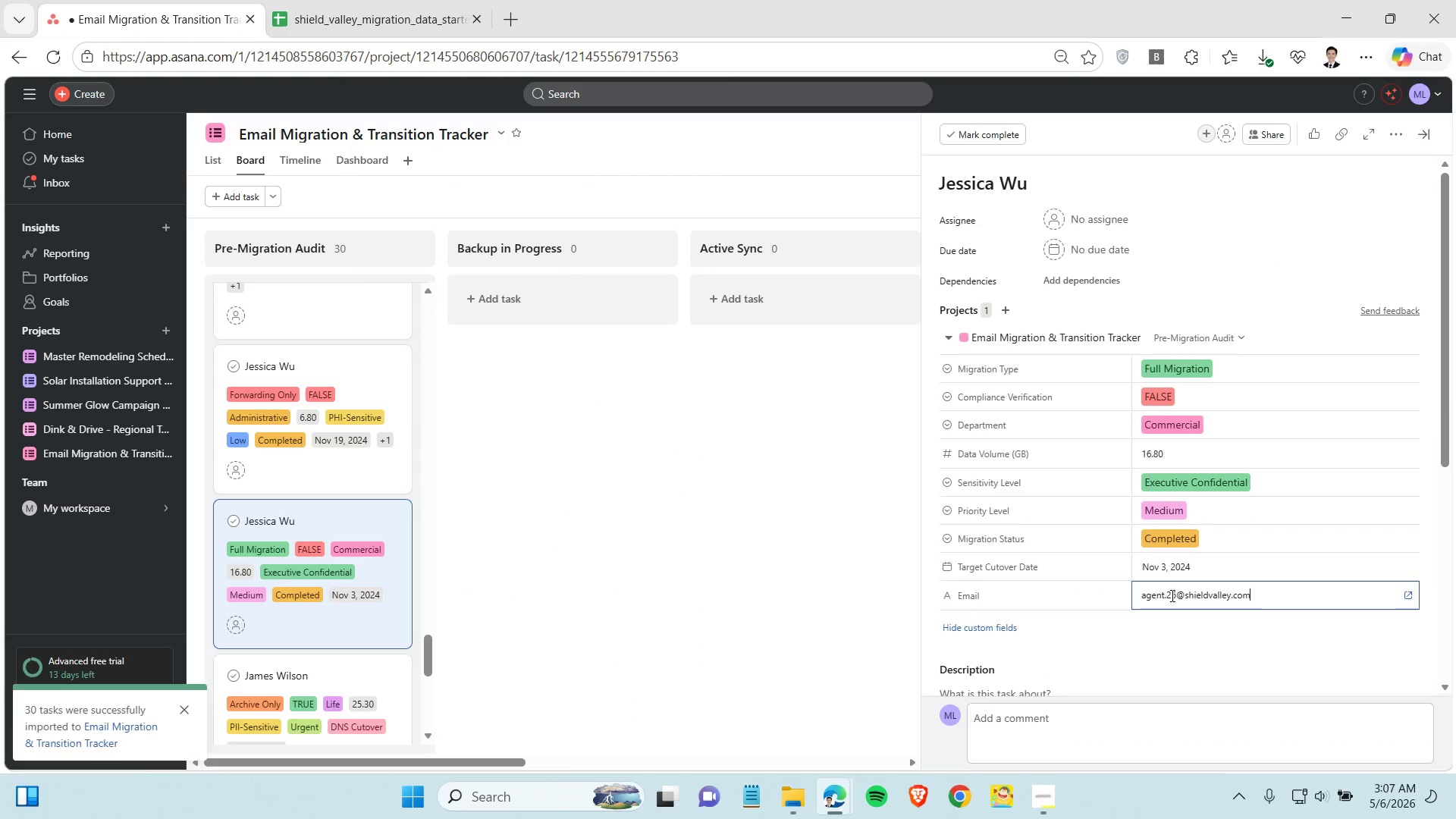 
left_click([394, 1])
 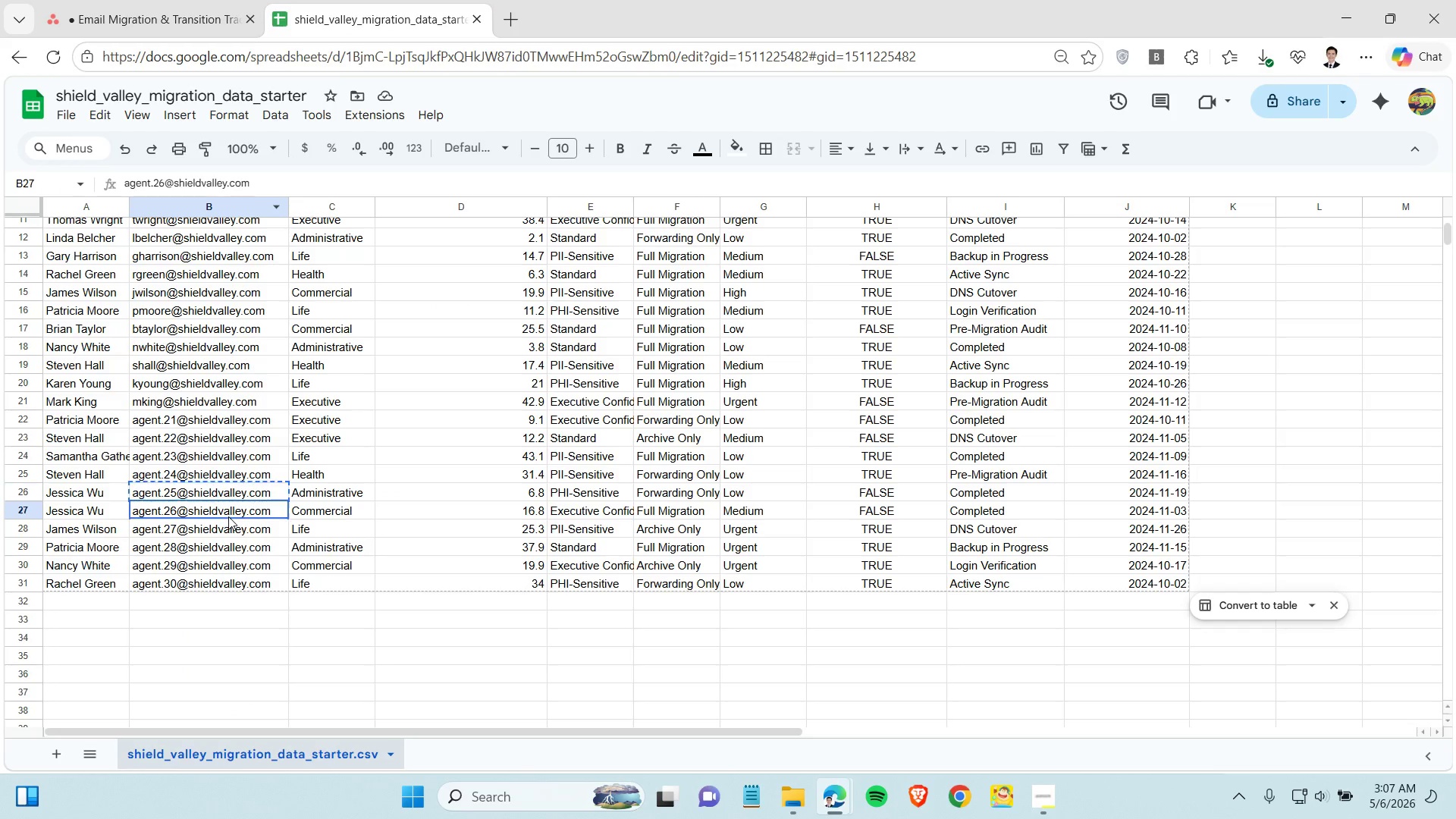 
left_click([228, 516])
 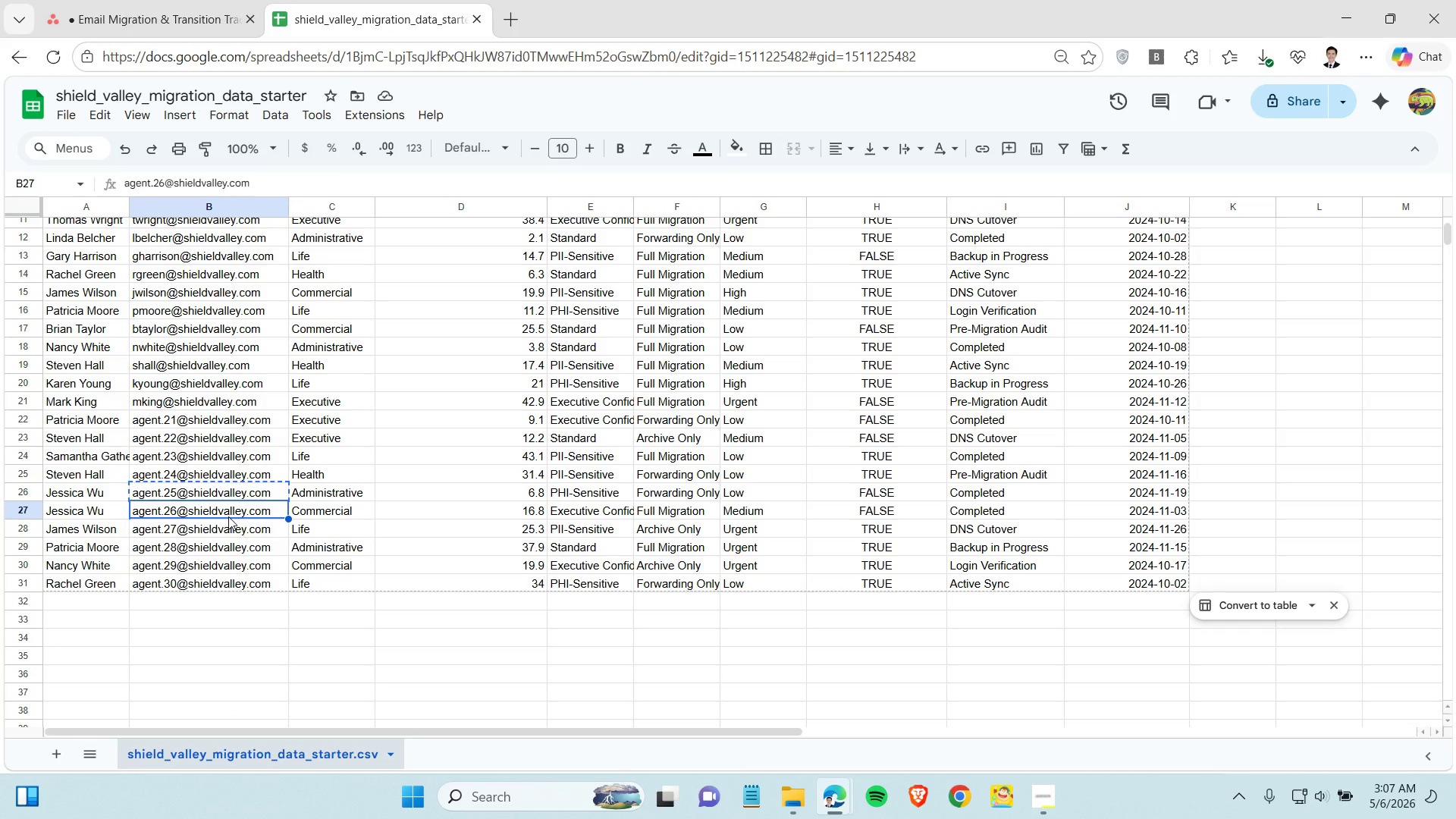 
key(Control+C)
 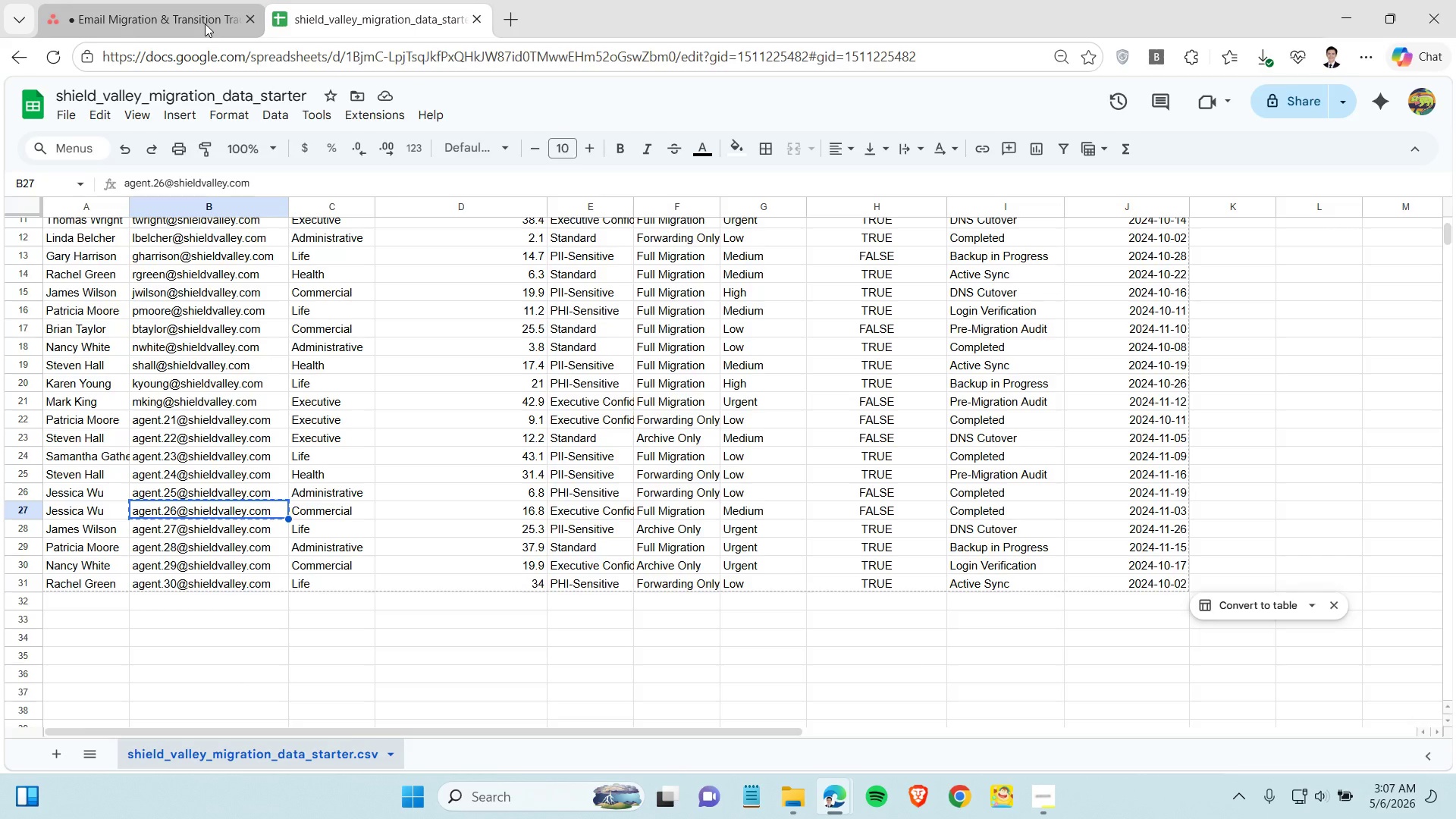 
left_click([205, 23])
 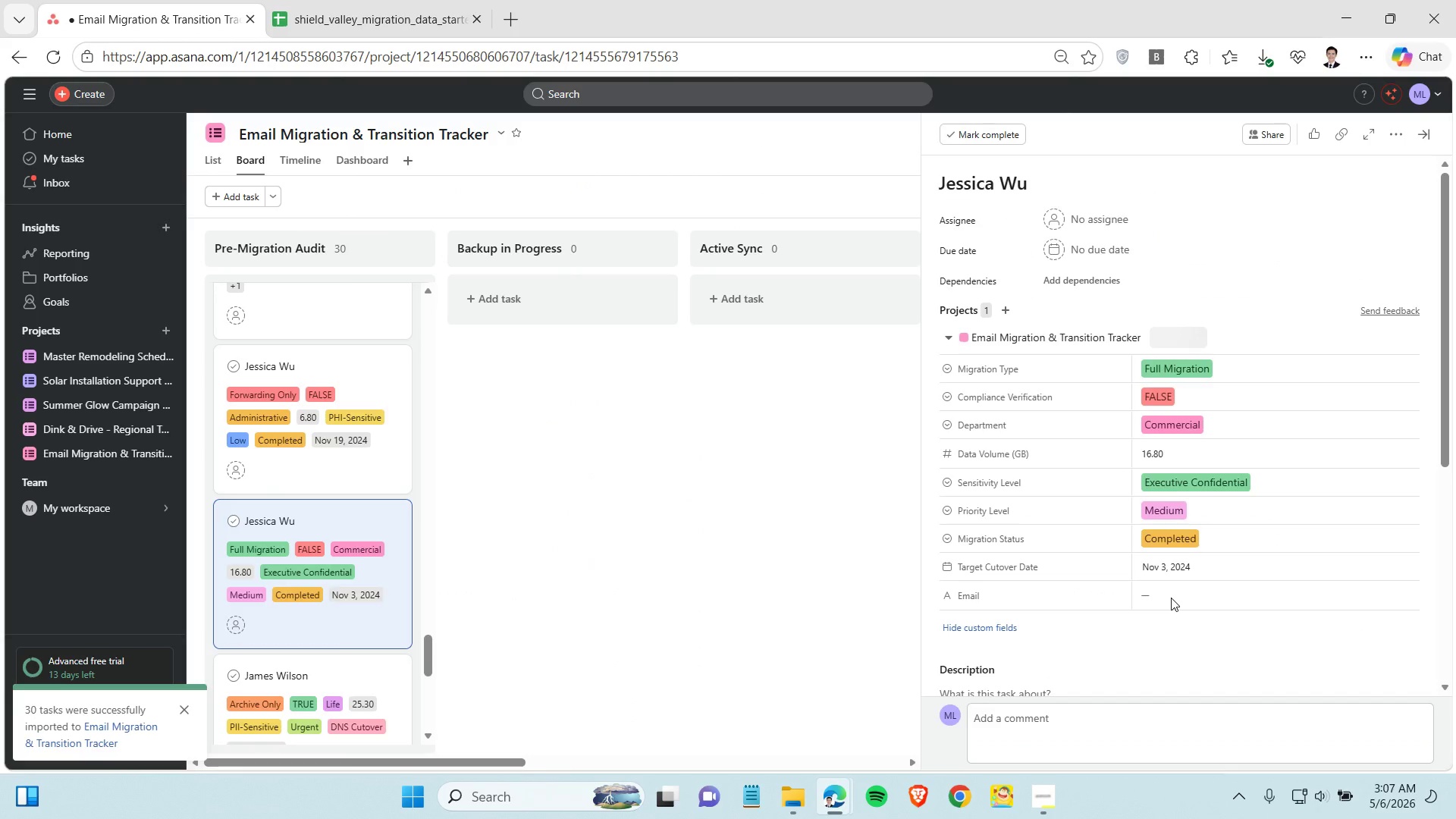 
left_click([1171, 595])
 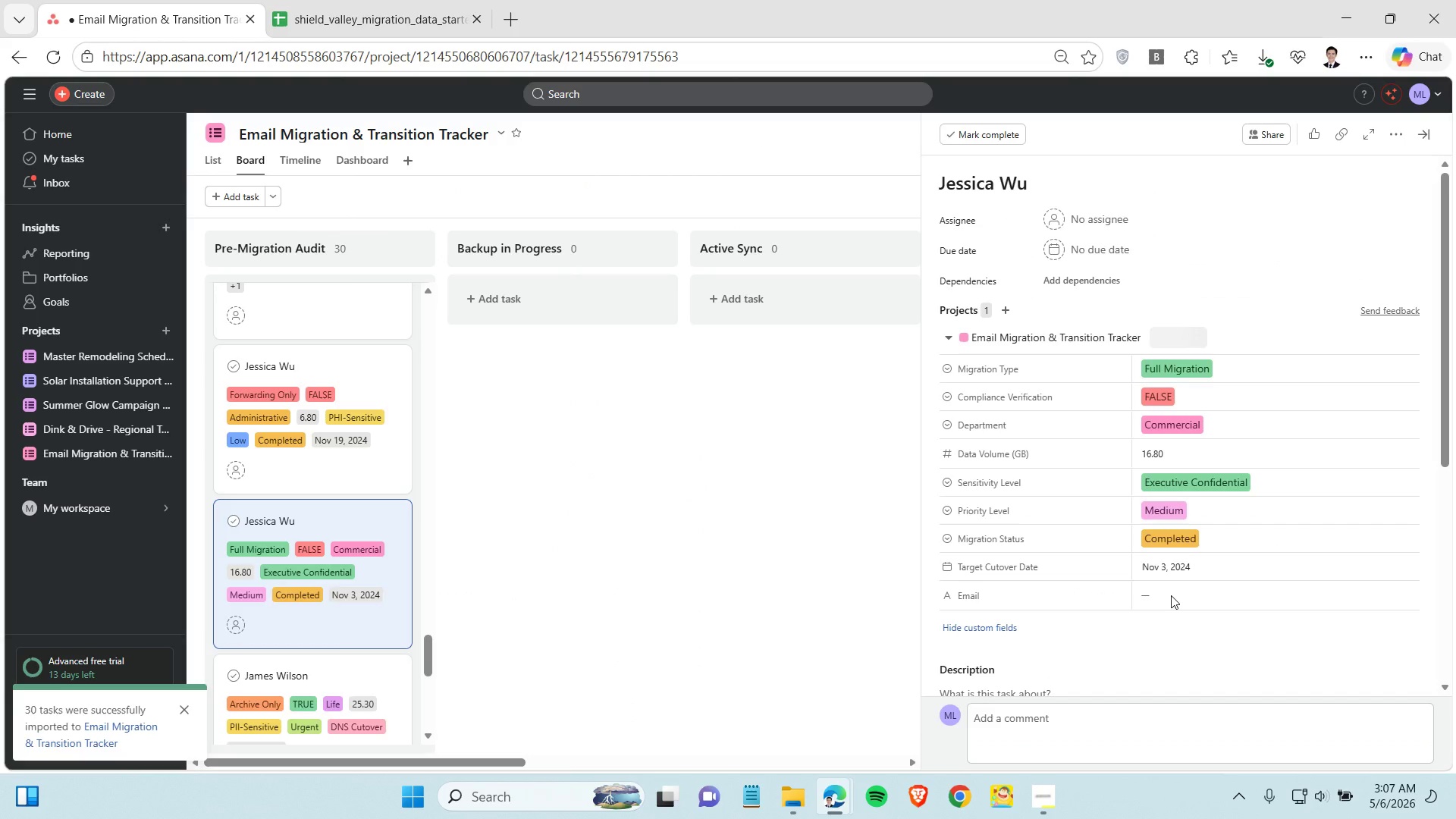 
hold_key(key=ControlLeft, duration=7.53)
scroll: coordinate [340, 494], scroll_direction: down, amount: 2.0
 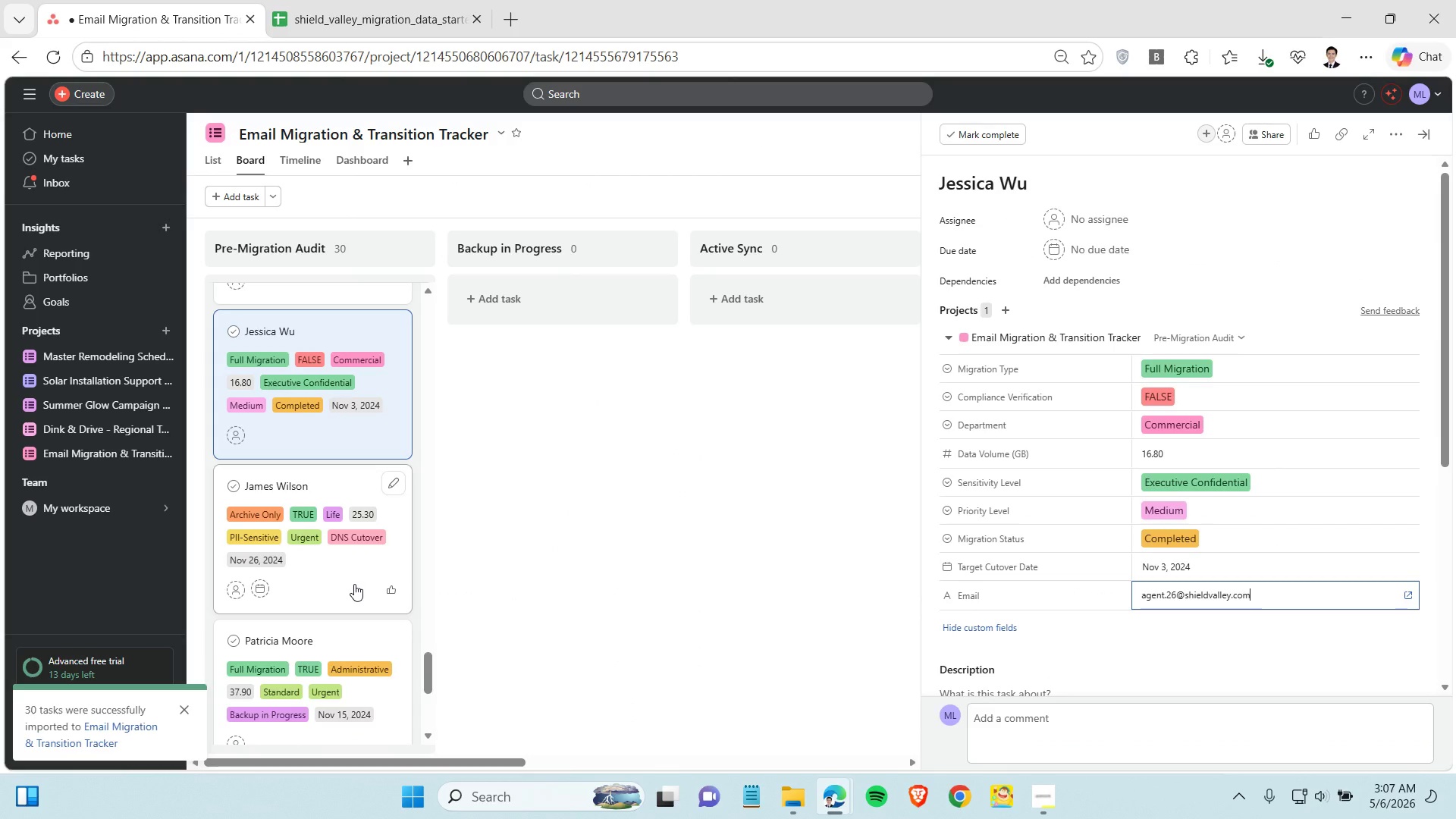 
left_click([354, 584])
 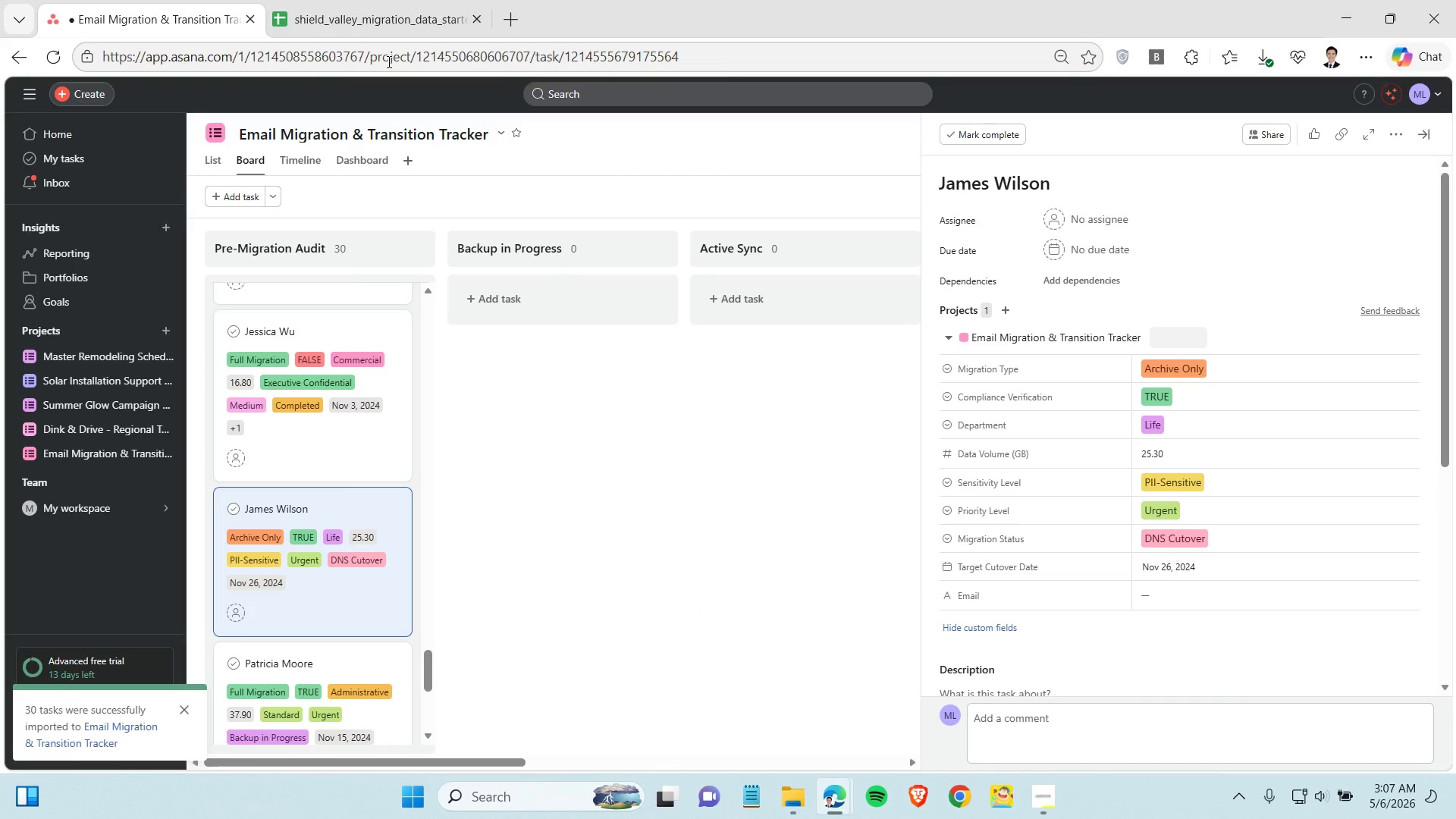 
left_click([352, 20])
 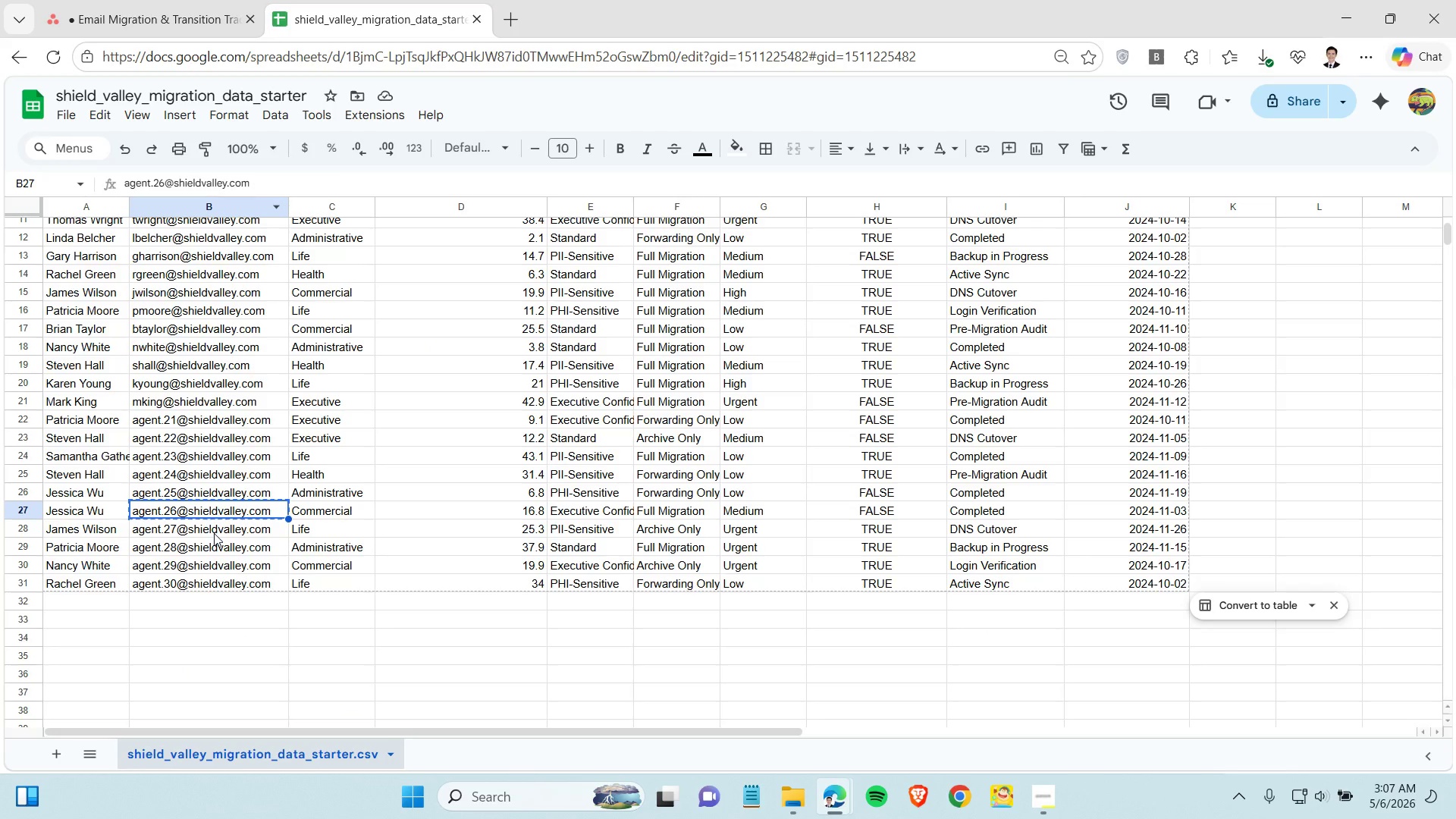 
left_click([214, 533])
 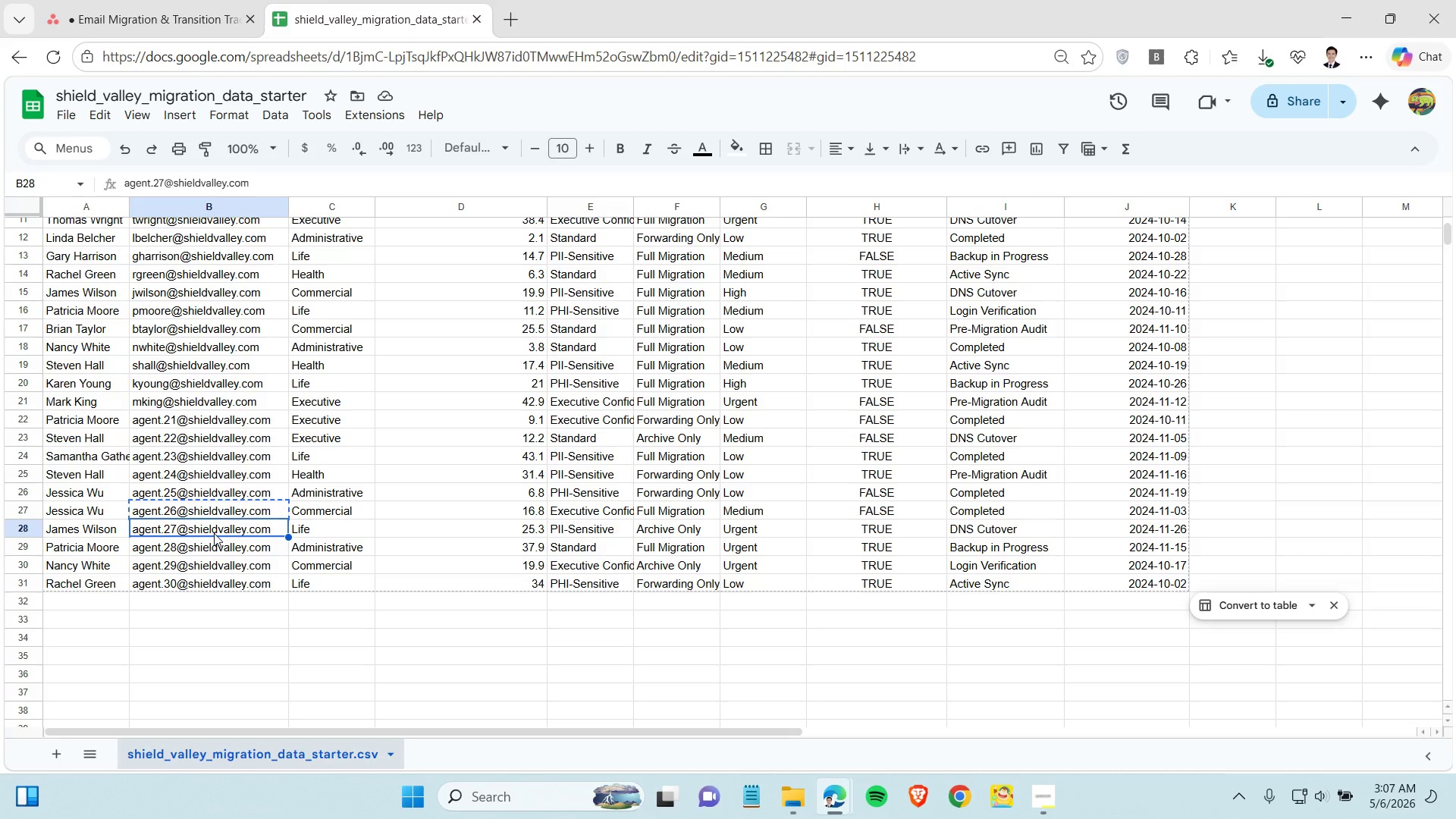 
hold_key(key=ControlLeft, duration=0.55)
 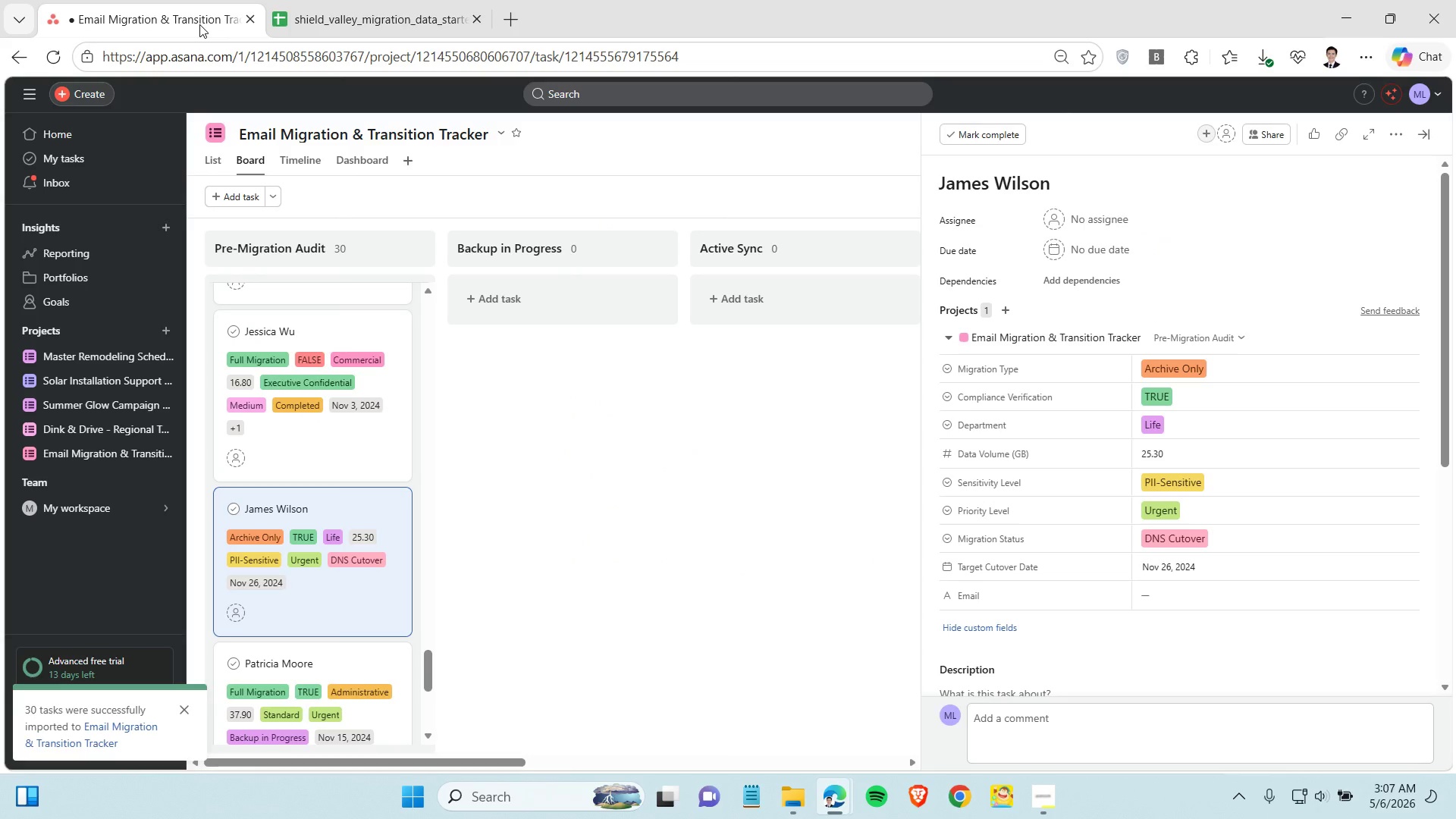 
hold_key(key=C, duration=10.48)
 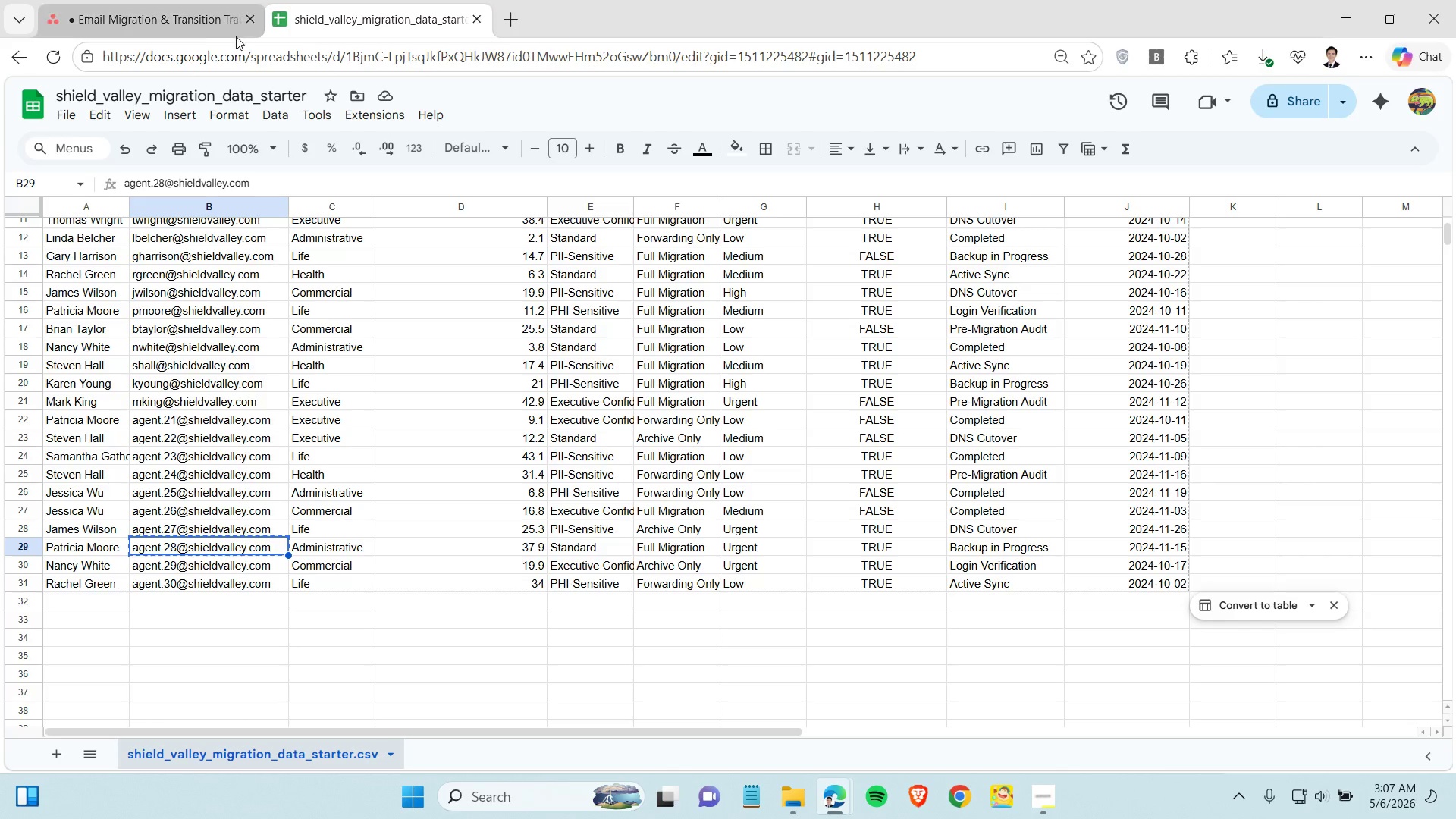 
left_click([199, 24])
 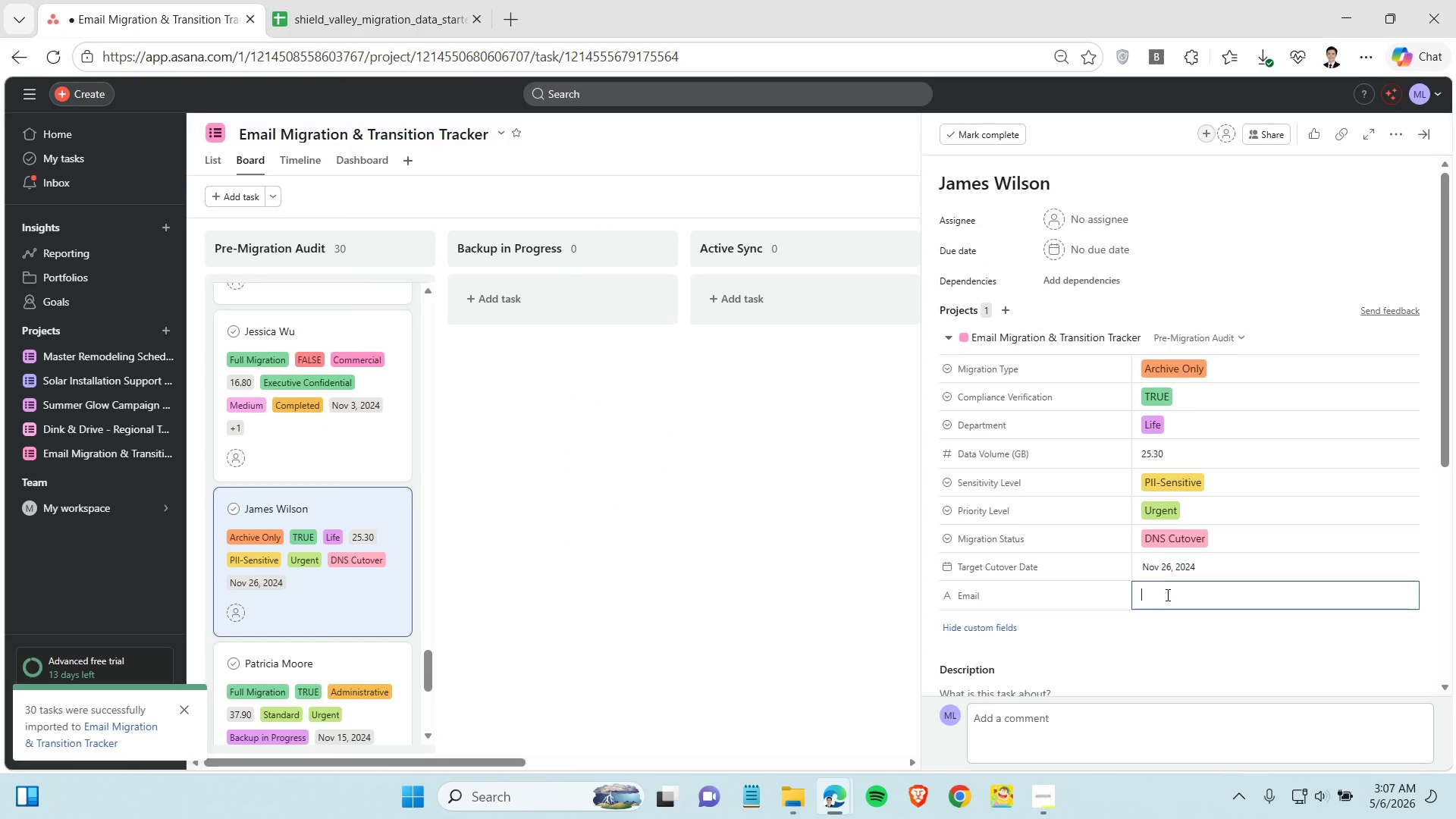 
key(Control+V)
 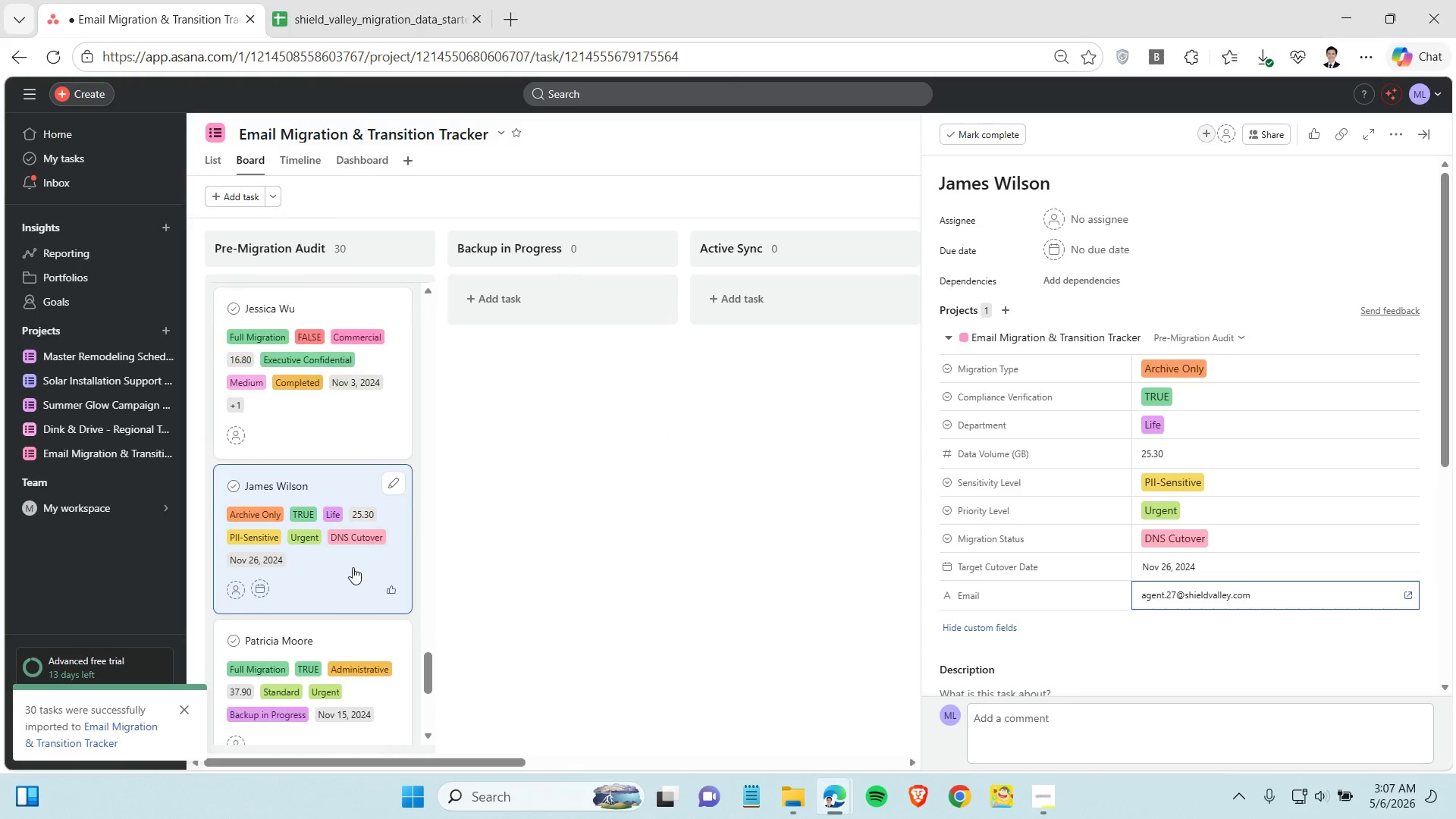 
scroll: coordinate [351, 566], scroll_direction: down, amount: 3.0
 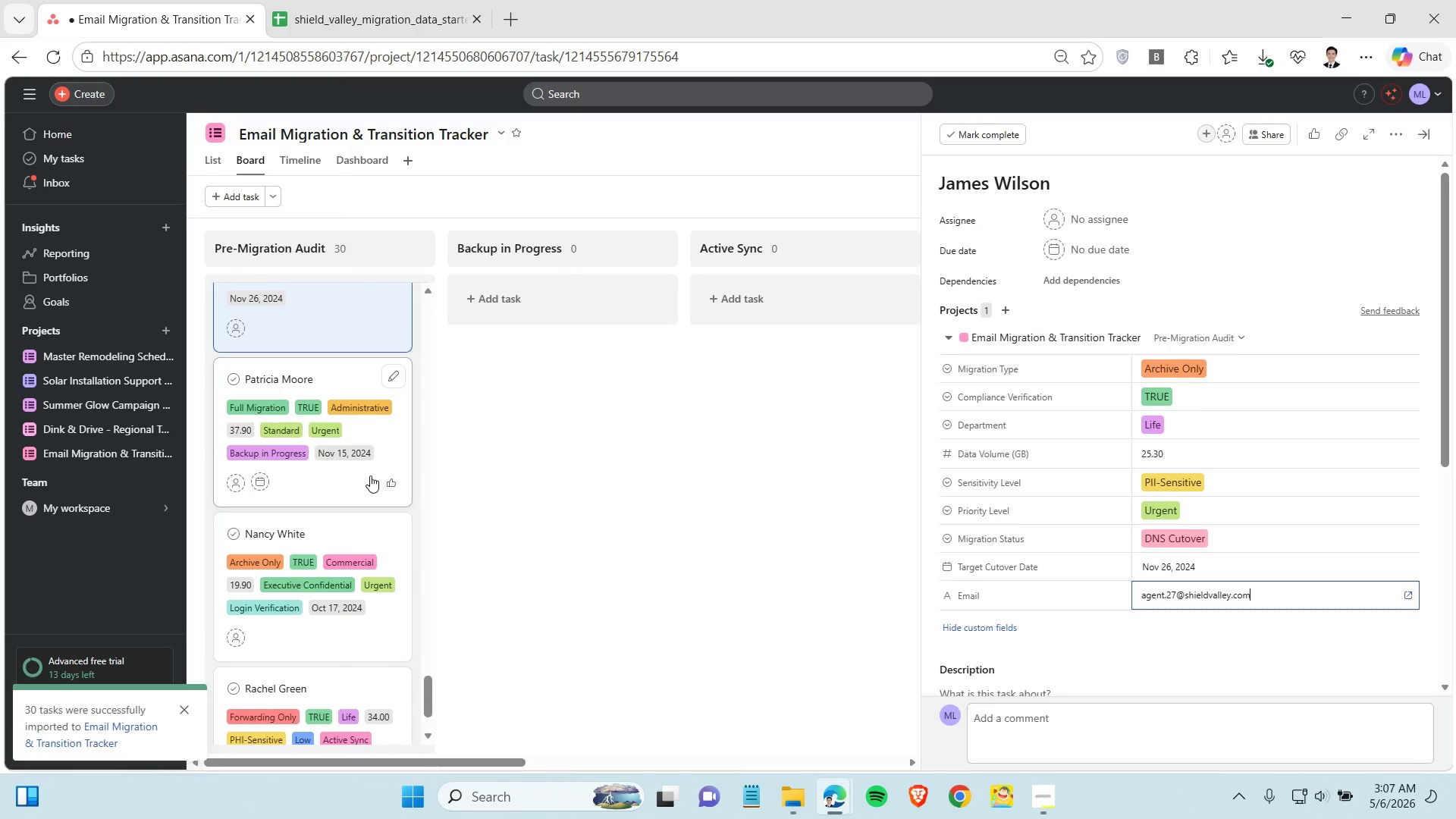 
left_click([370, 475])
 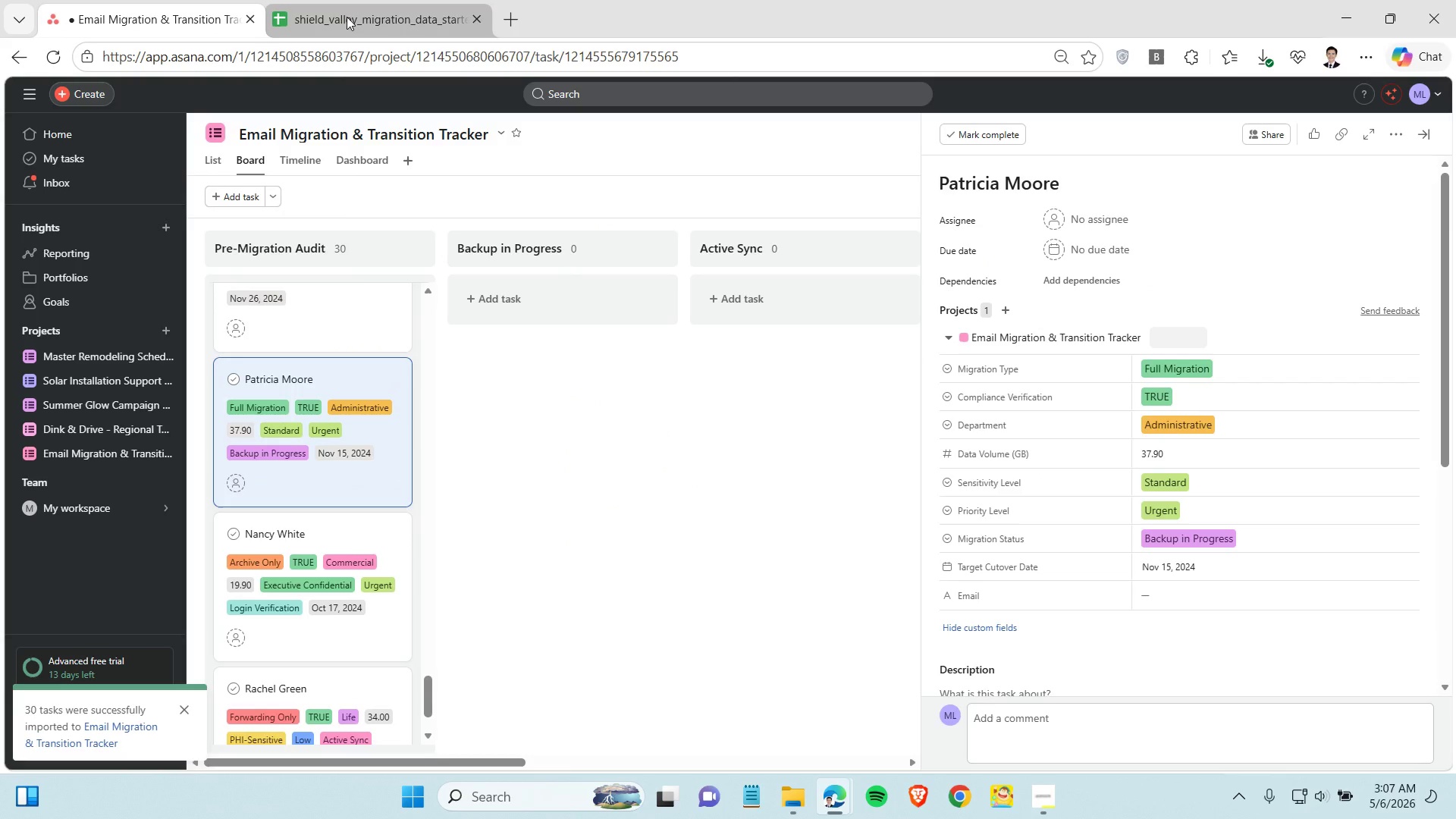 
left_click([347, 17])
 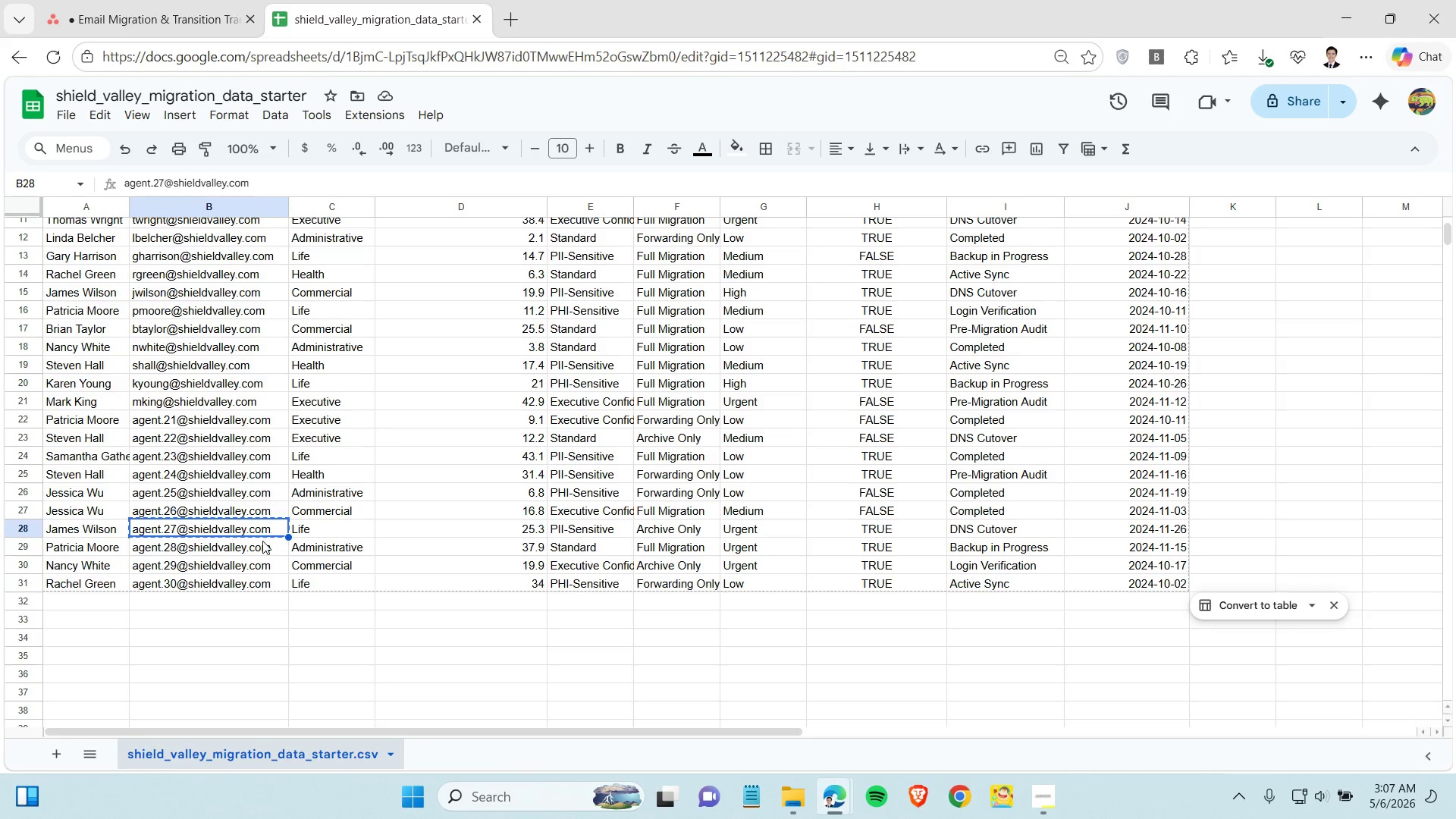 
left_click([262, 541])
 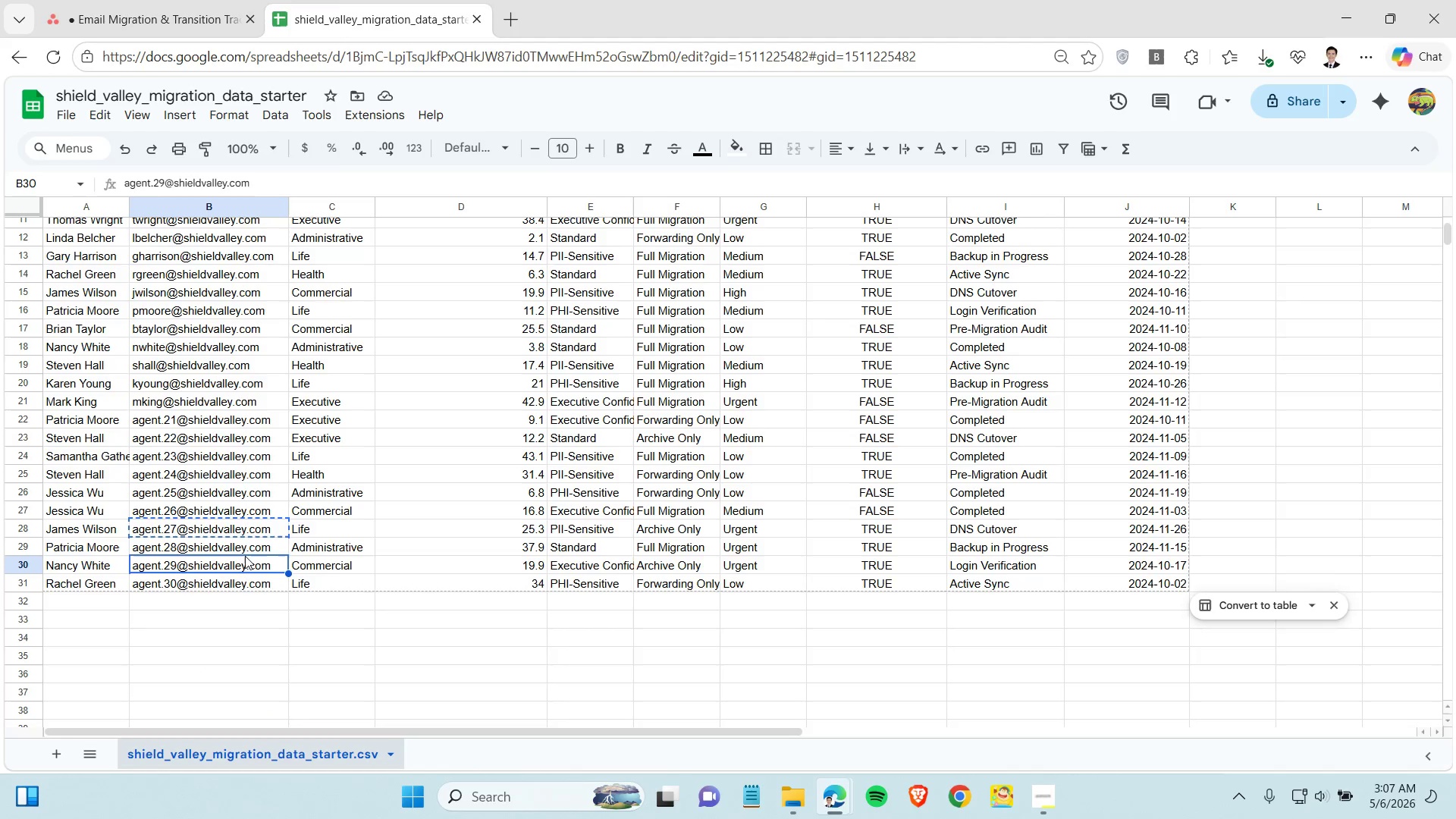 
left_click([248, 548])
 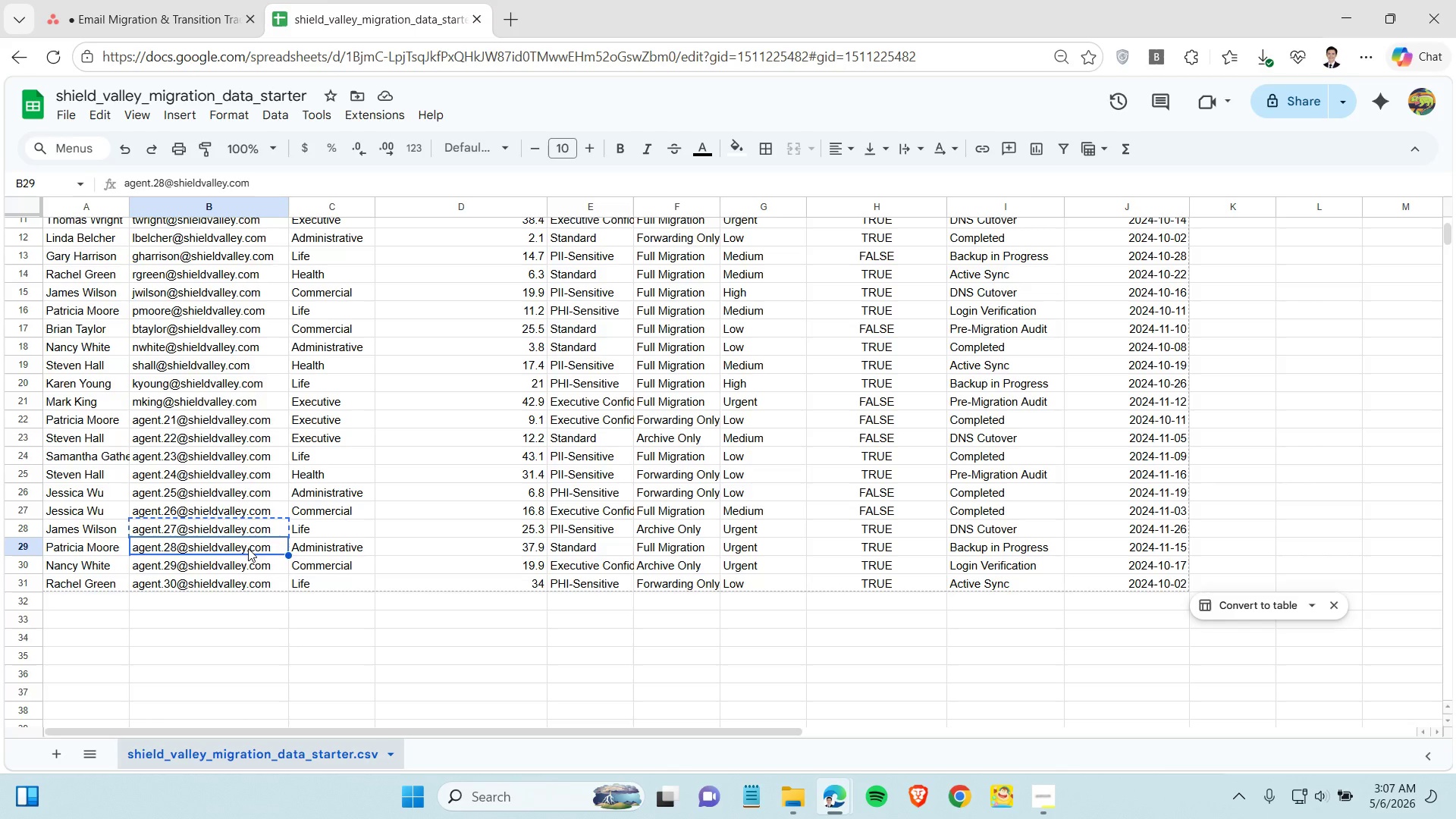 
hold_key(key=ControlLeft, duration=0.55)
 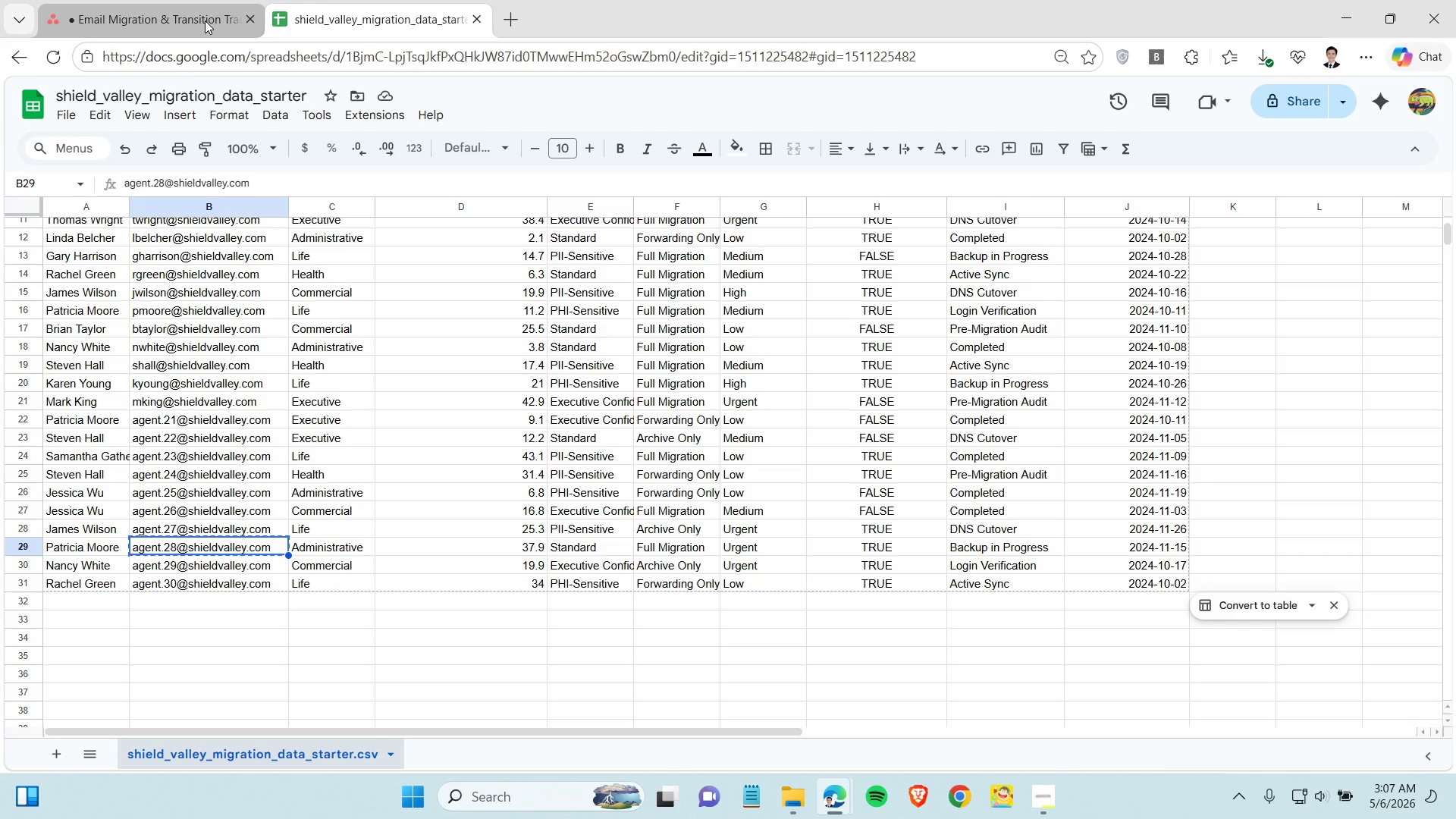 
left_click([205, 20])
 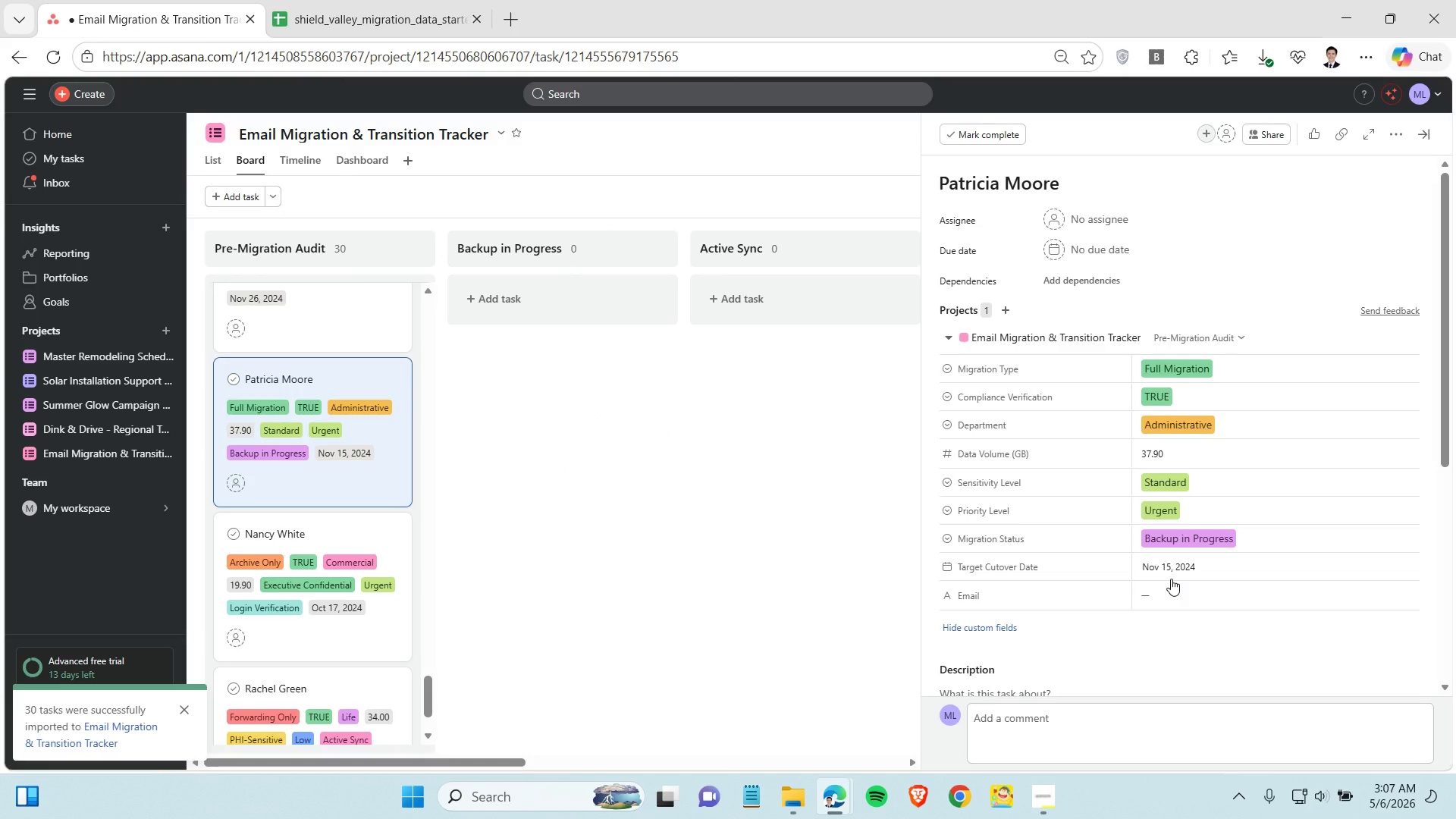 
left_click([1172, 592])
 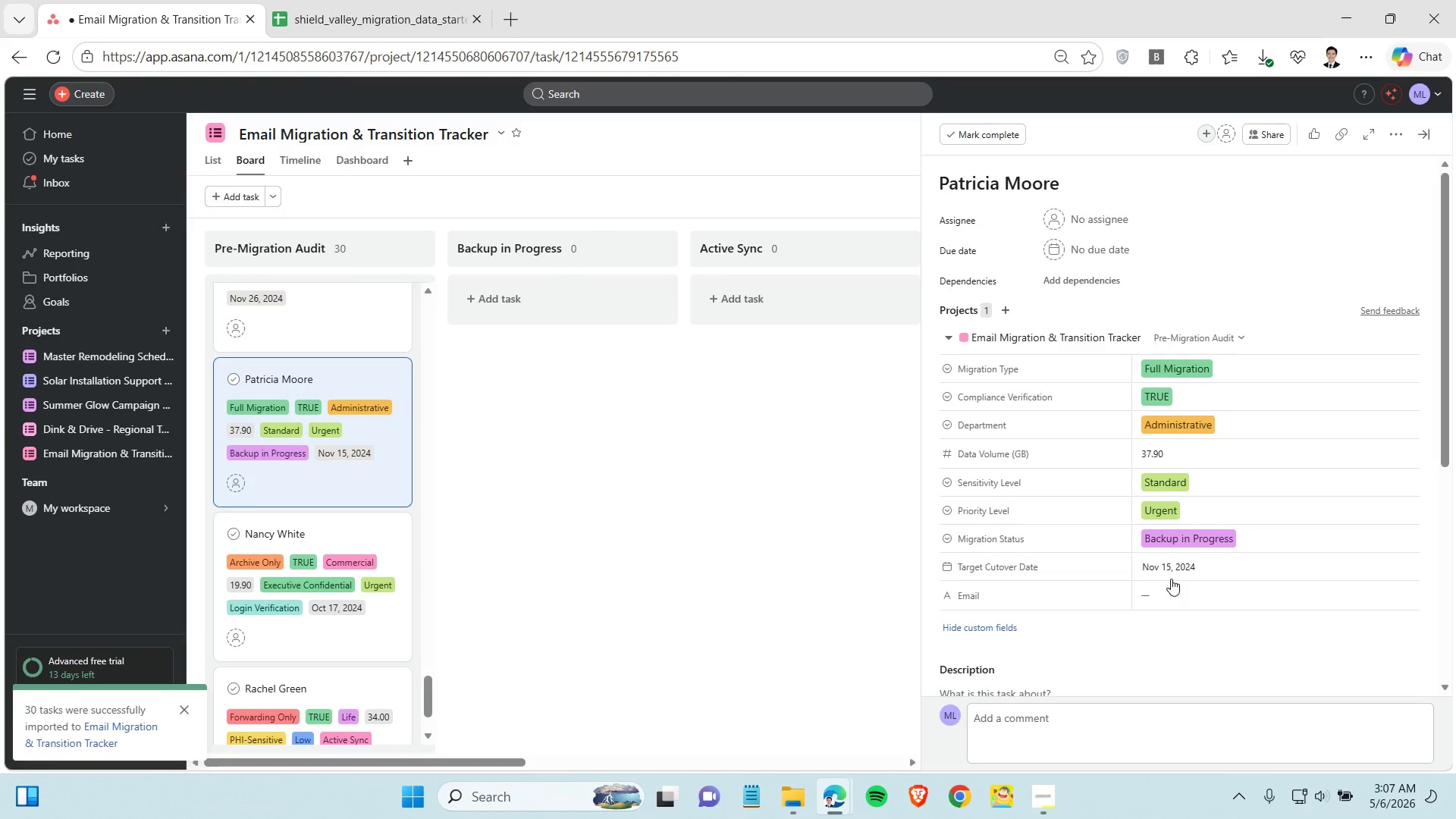 
hold_key(key=ControlLeft, duration=0.95)
 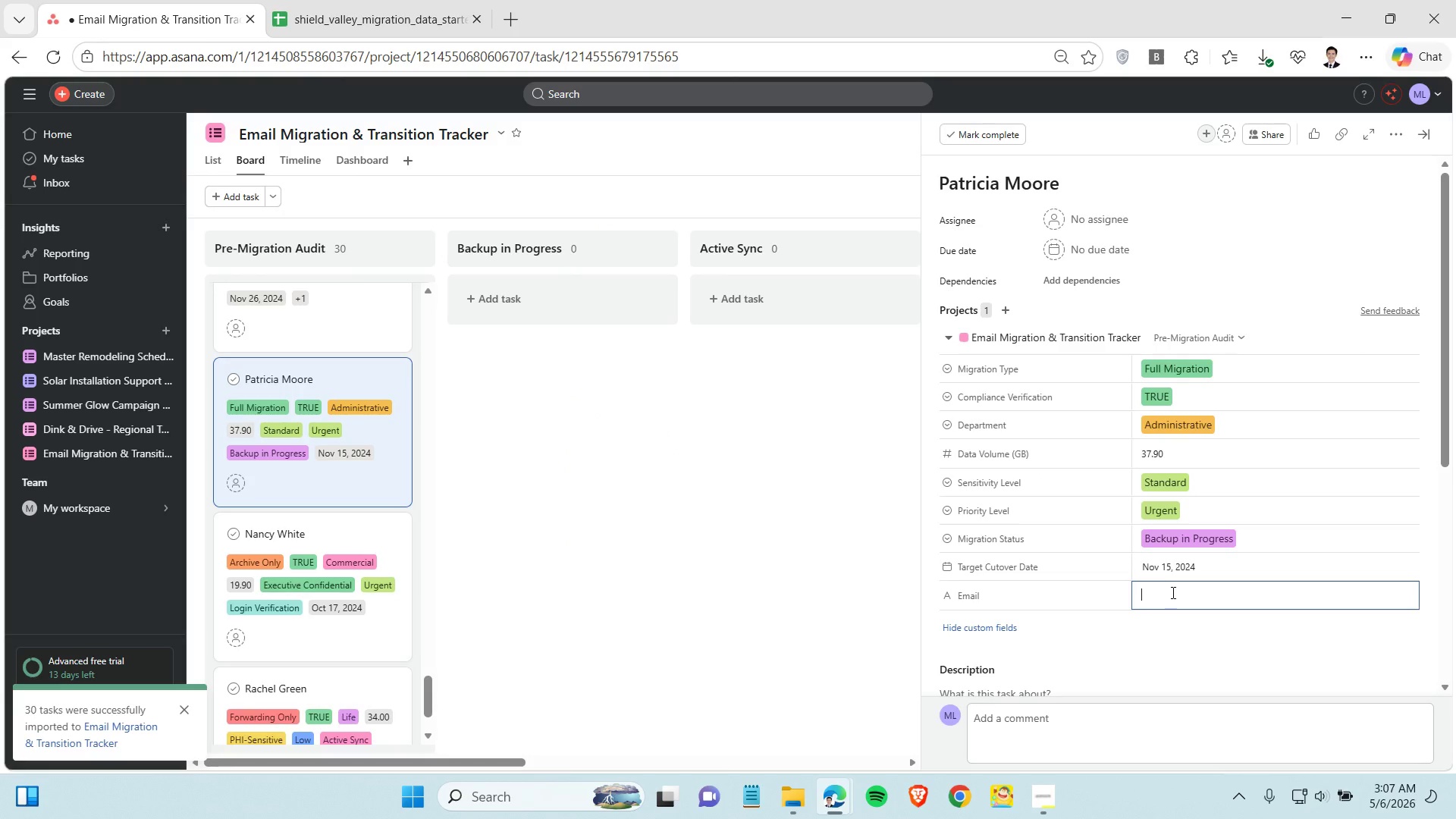 
hold_key(key=V, duration=0.33)
 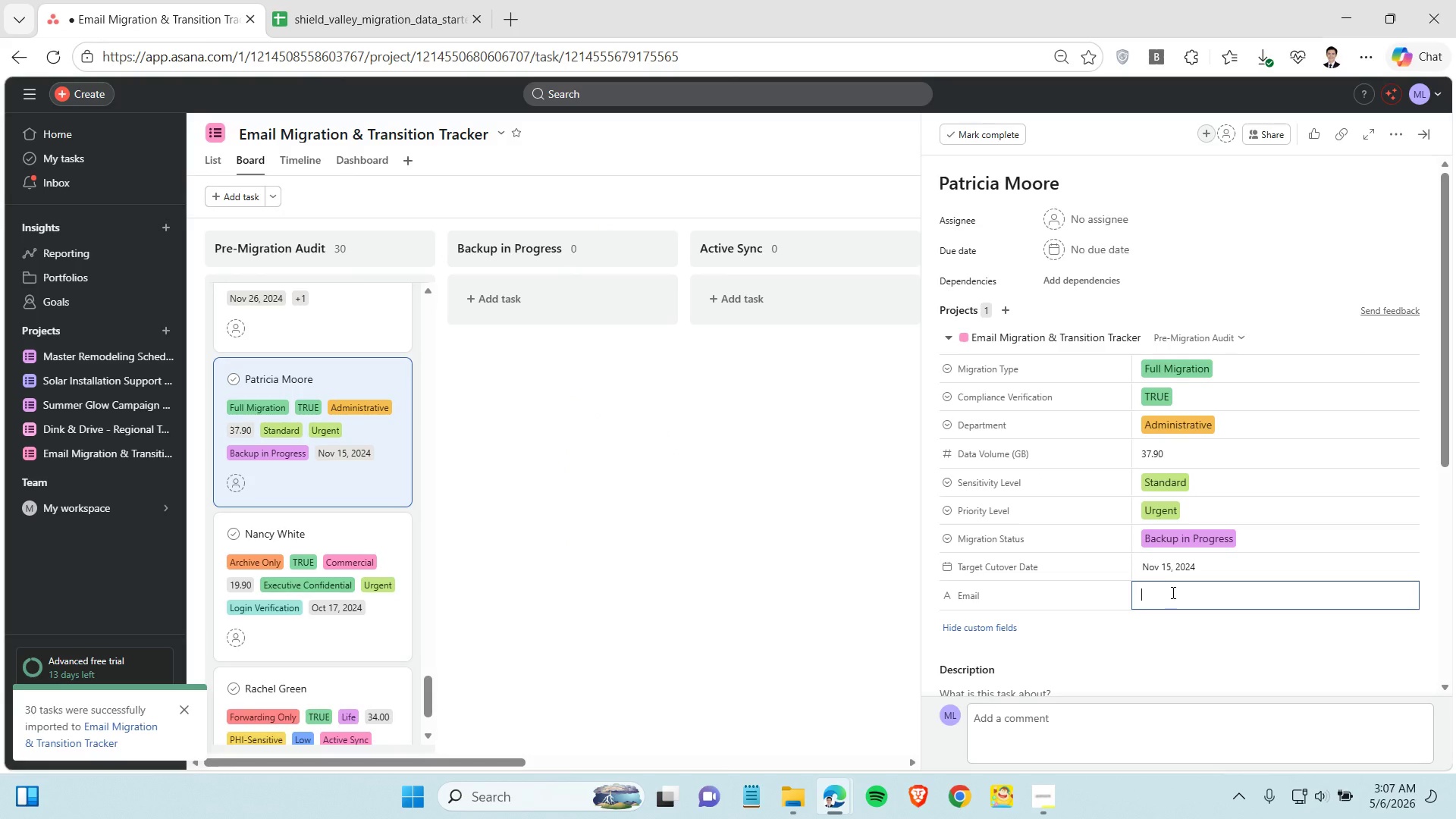 
scroll: coordinate [334, 522], scroll_direction: down, amount: 2.0
 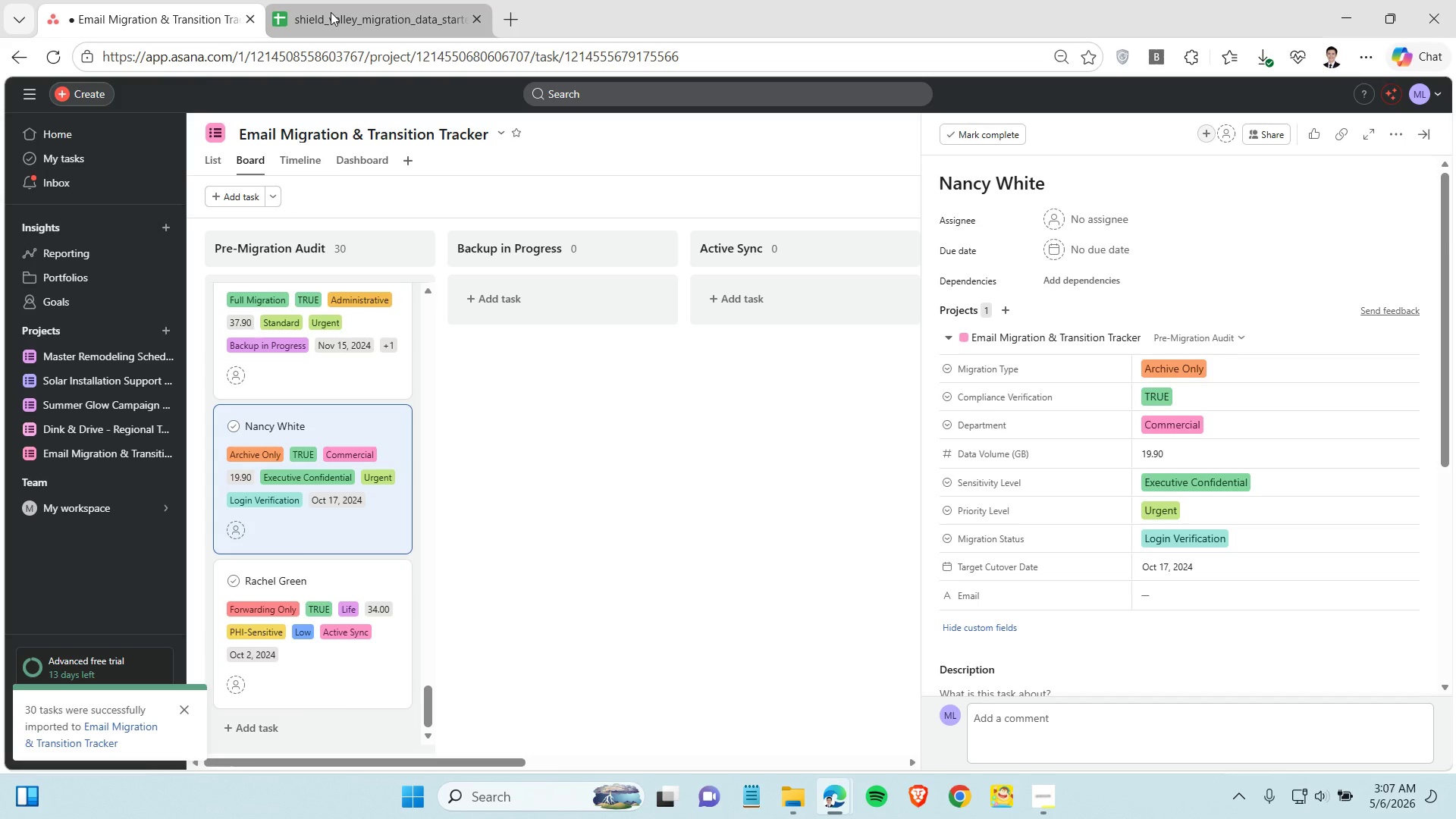 
left_click([331, 11])
 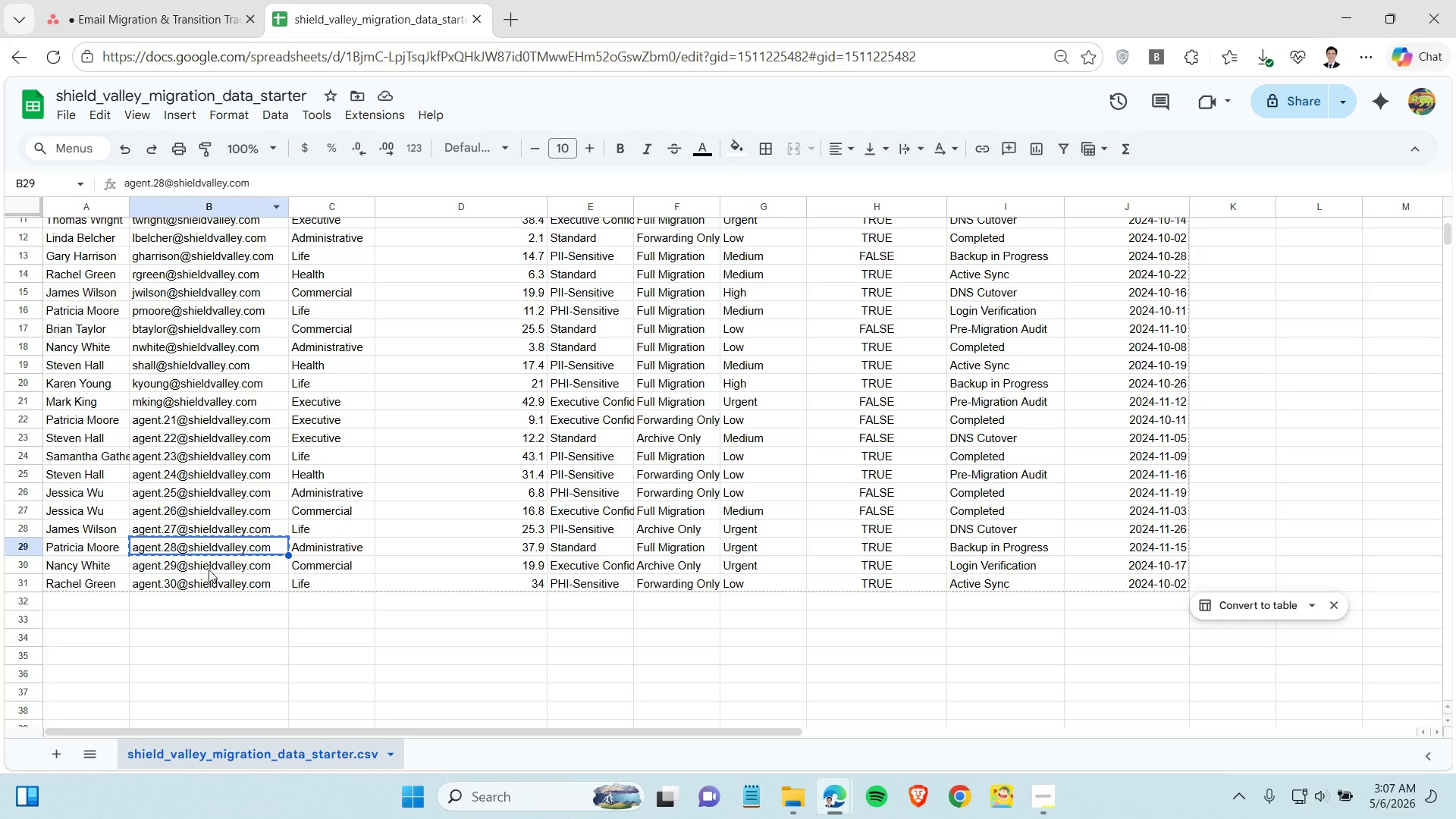 
left_click([210, 568])
 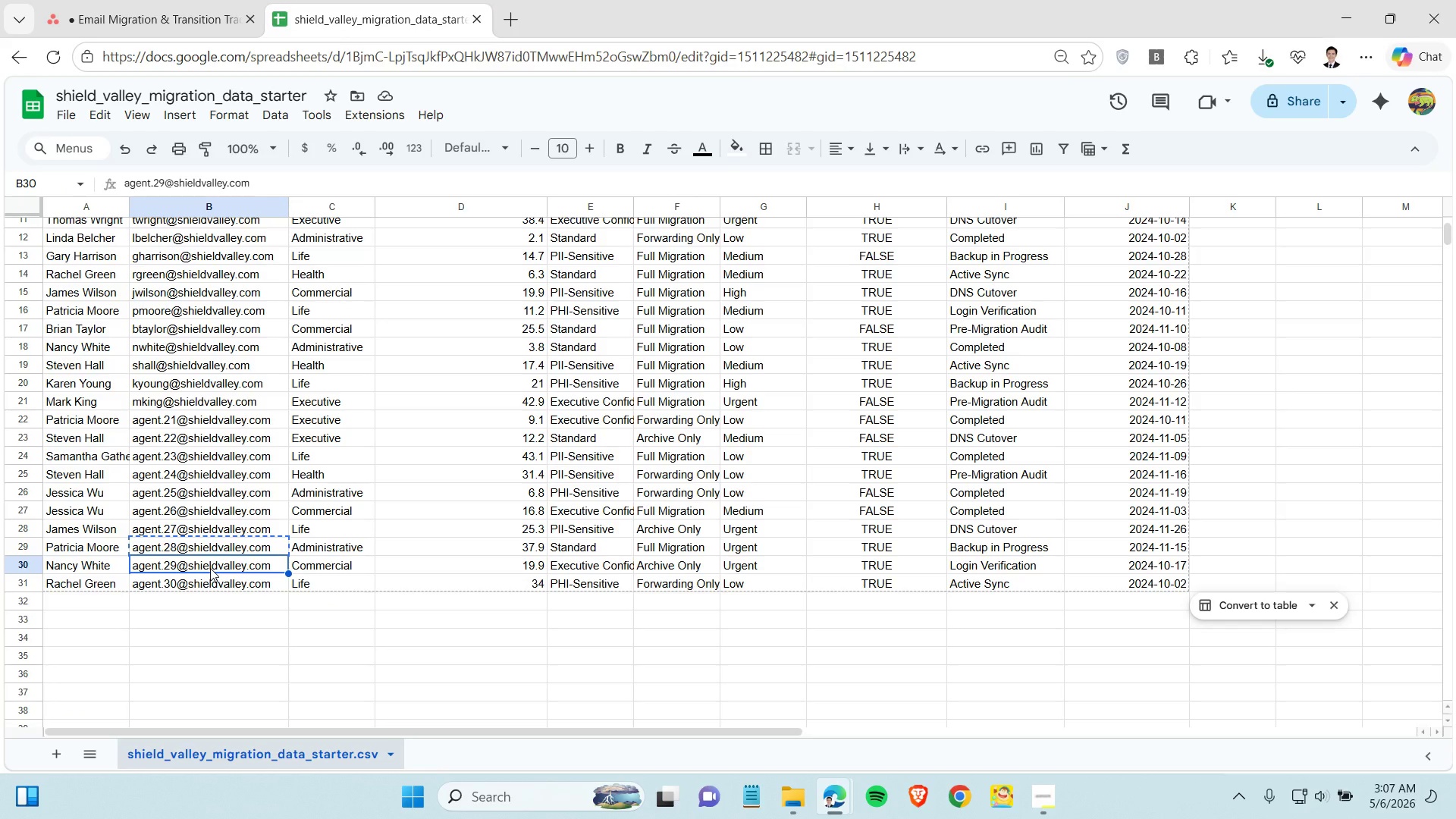 
key(Control+C)
 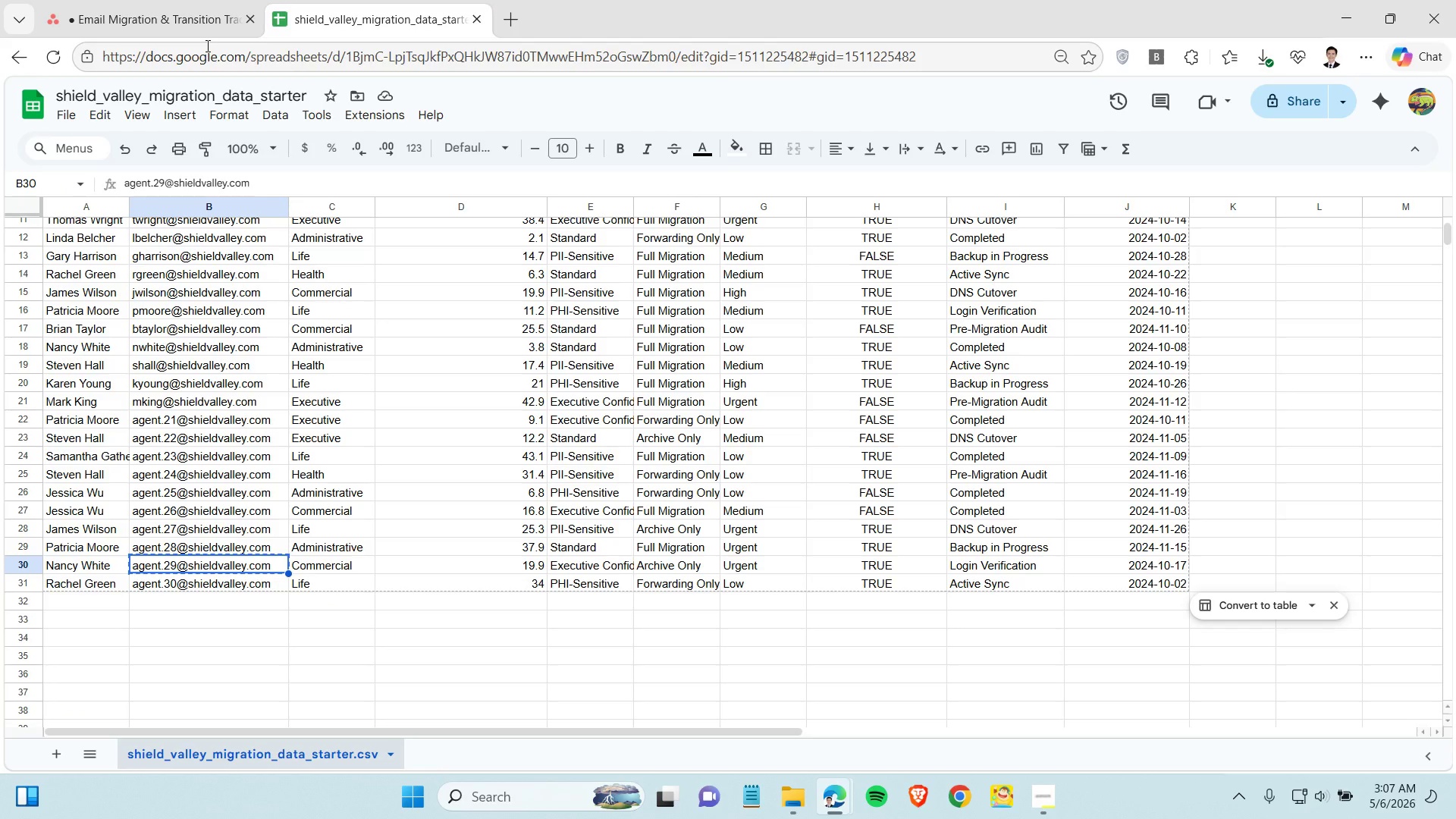 
left_click([194, 21])
 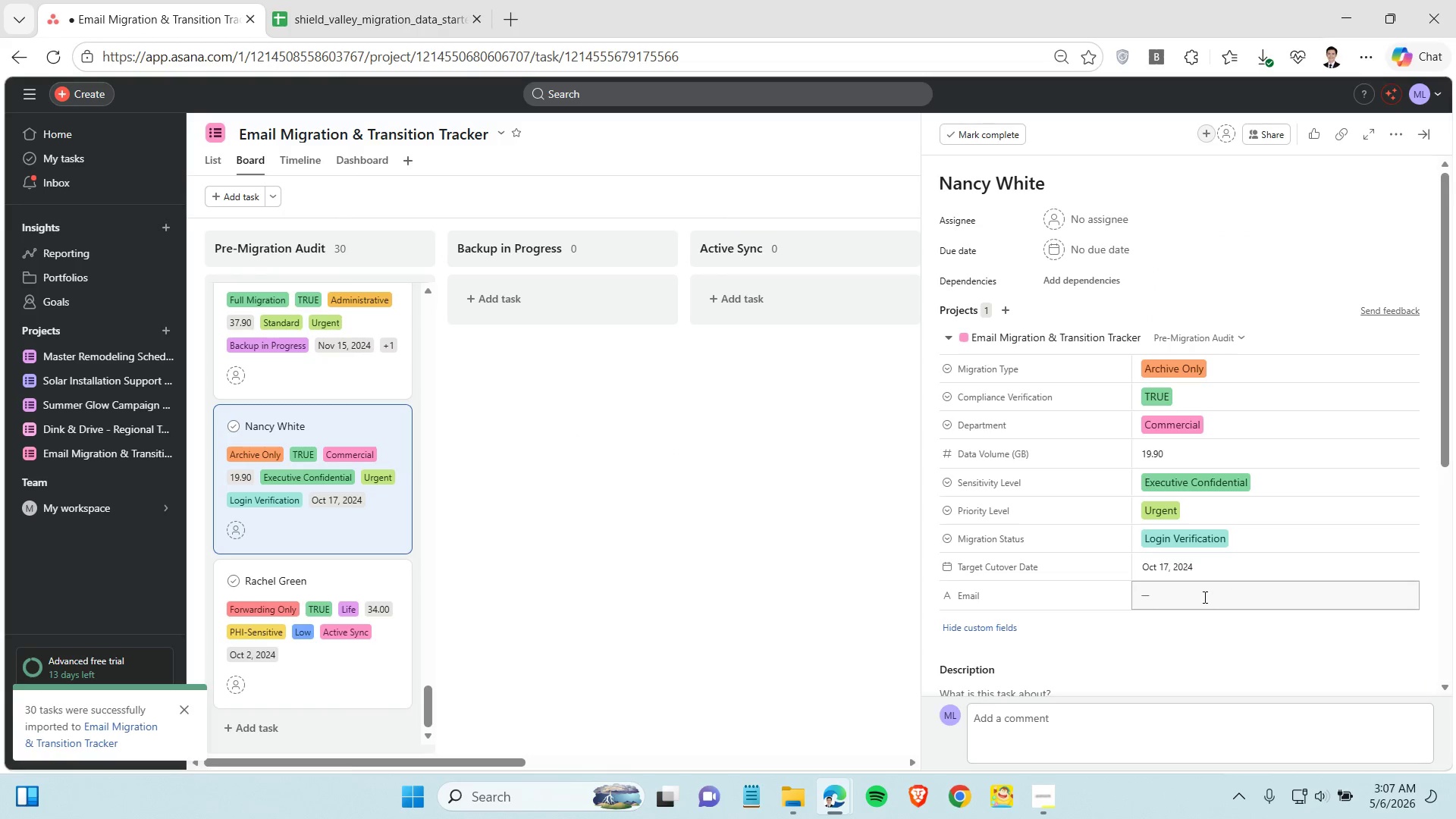 
left_click([1203, 597])
 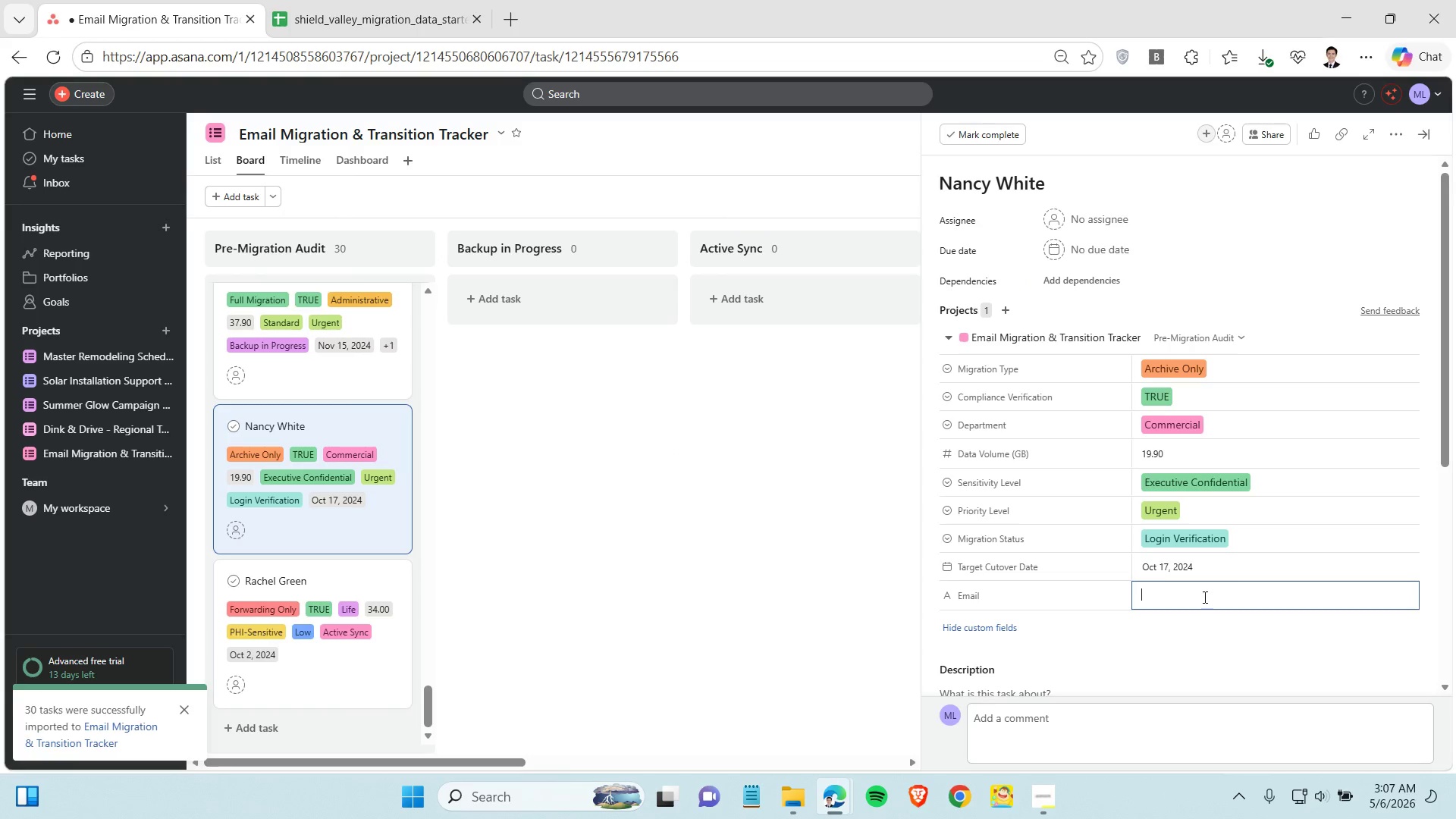 
key(Control+V)
 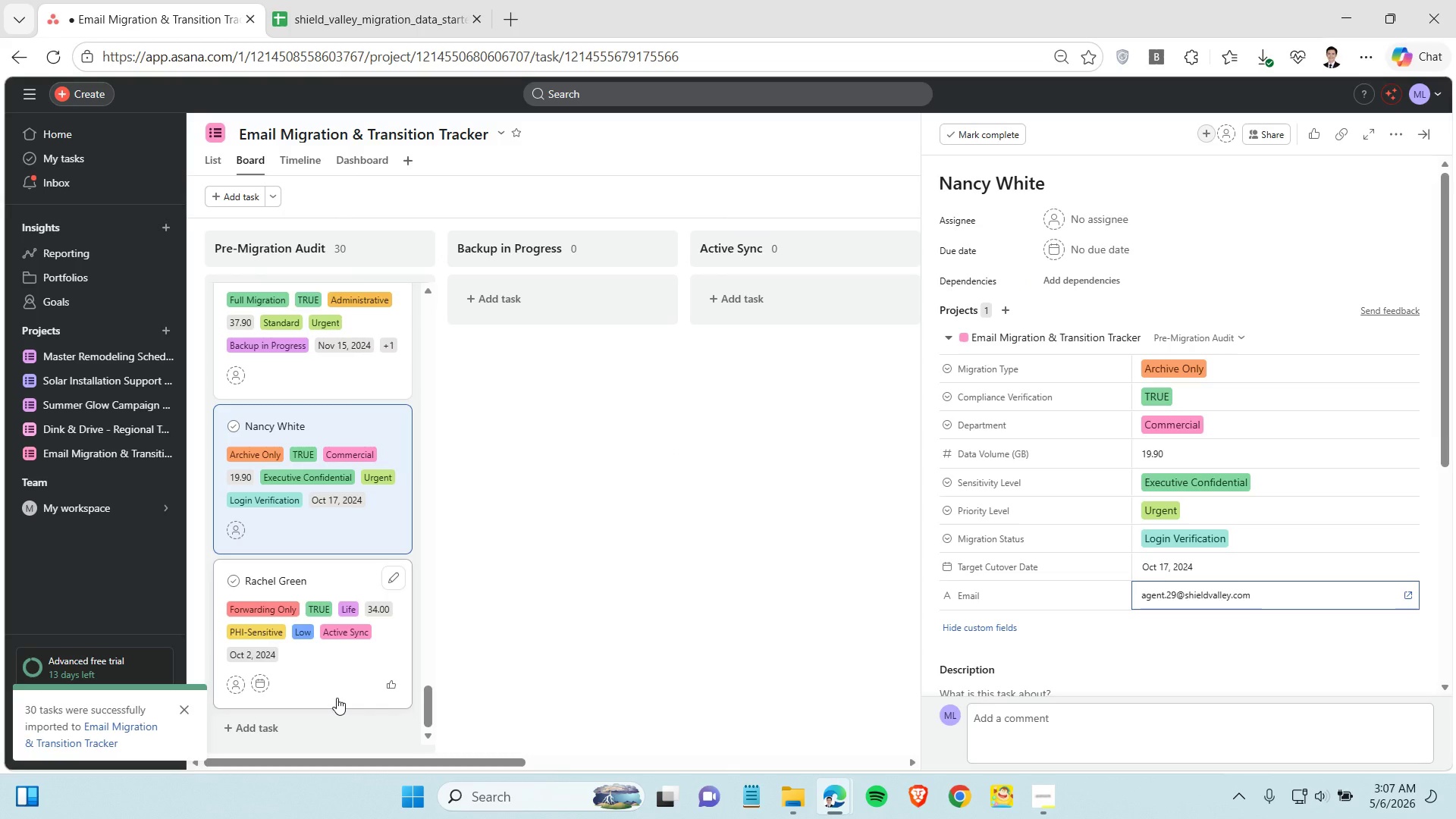 
left_click([337, 698])
 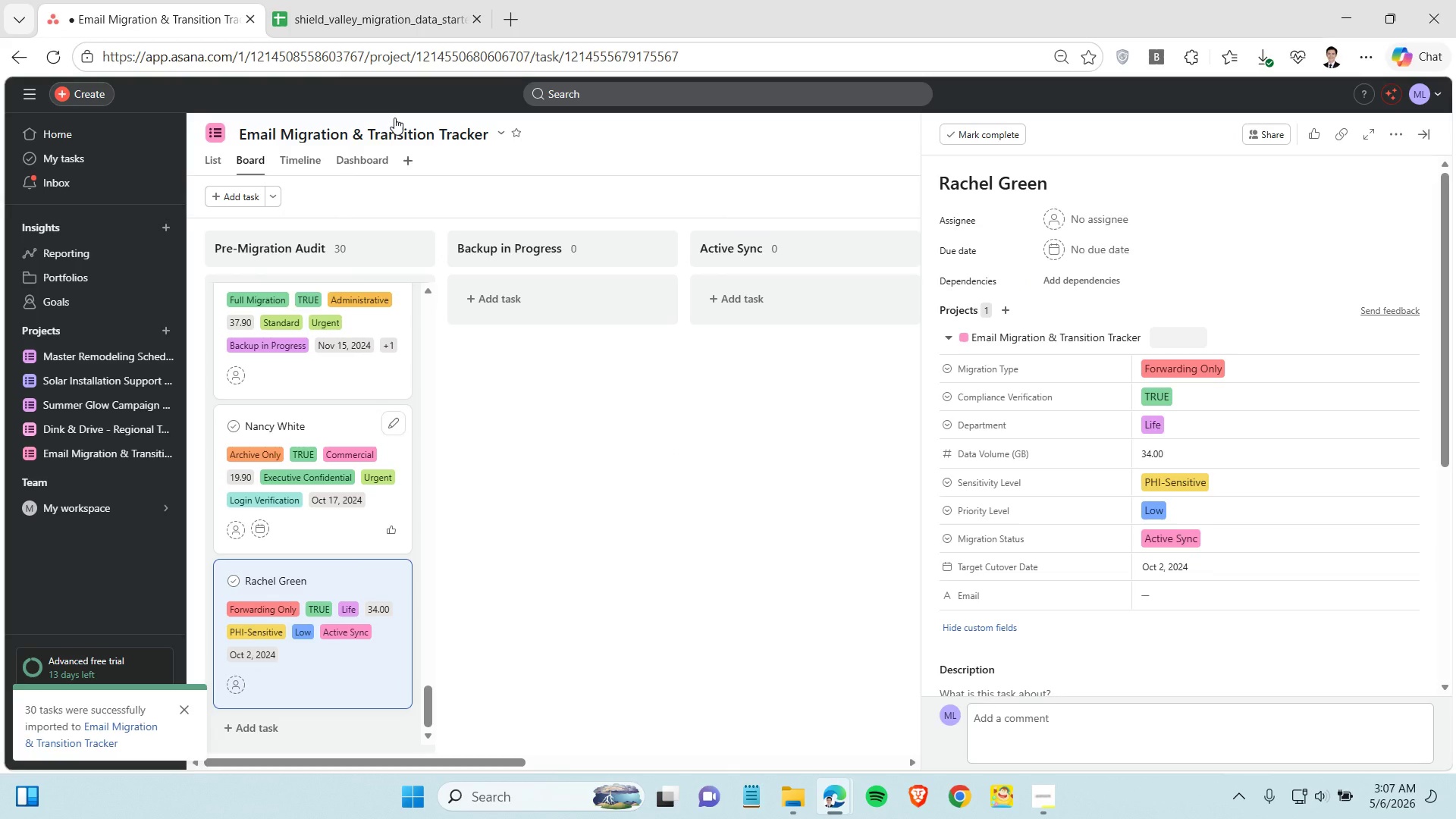 
left_click([387, 26])
 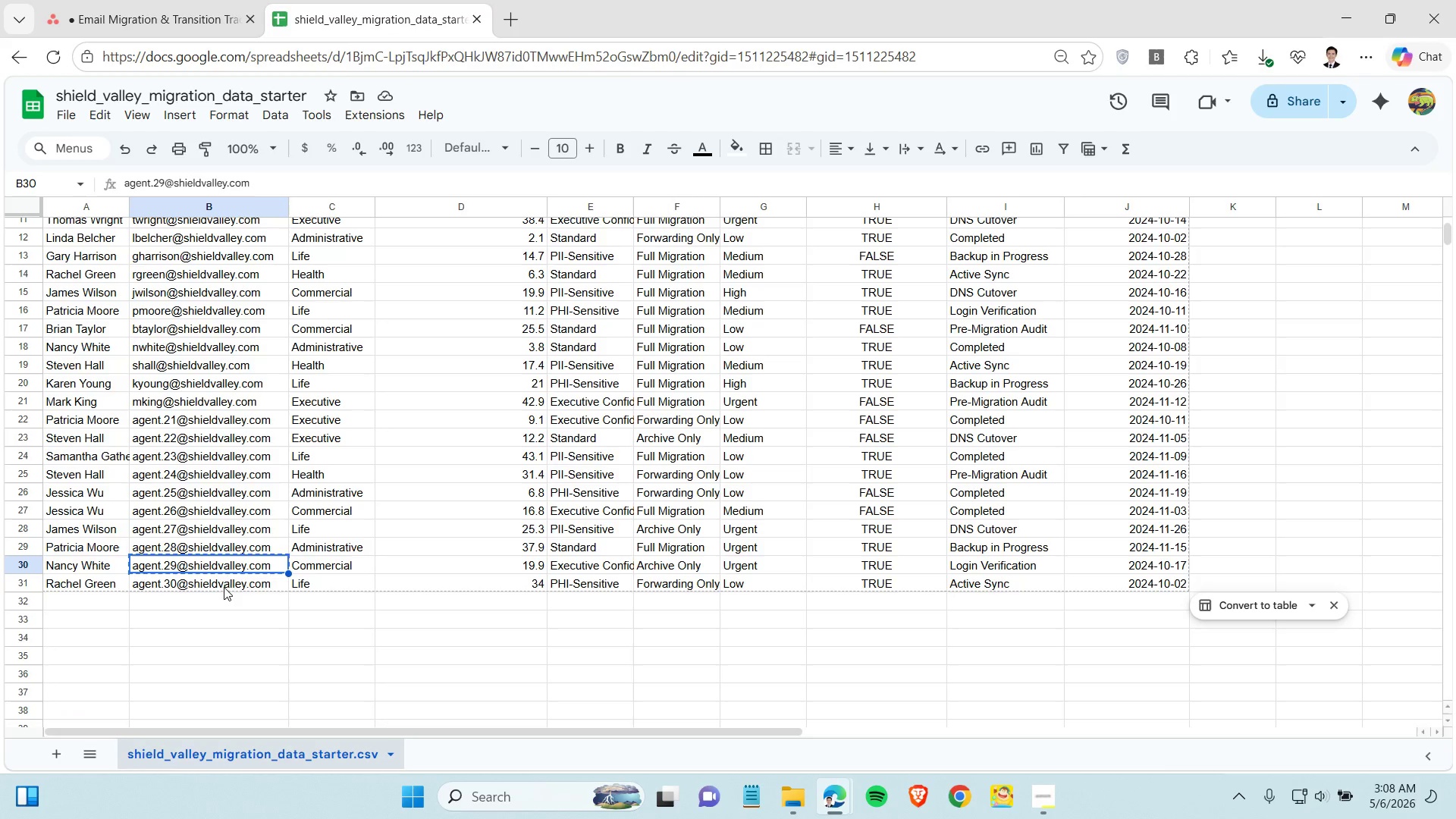 
left_click([224, 587])
 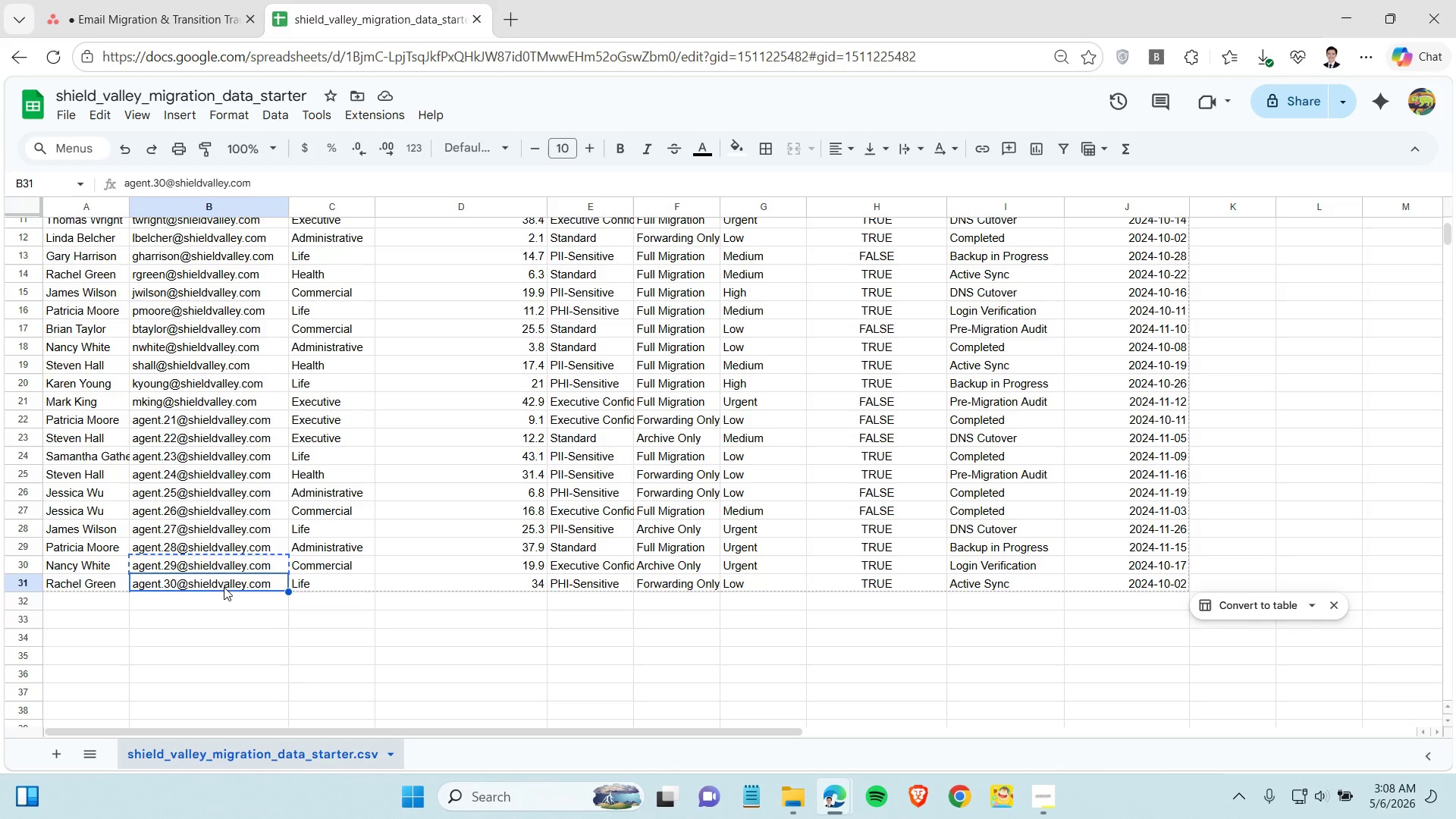 
key(Control+C)
 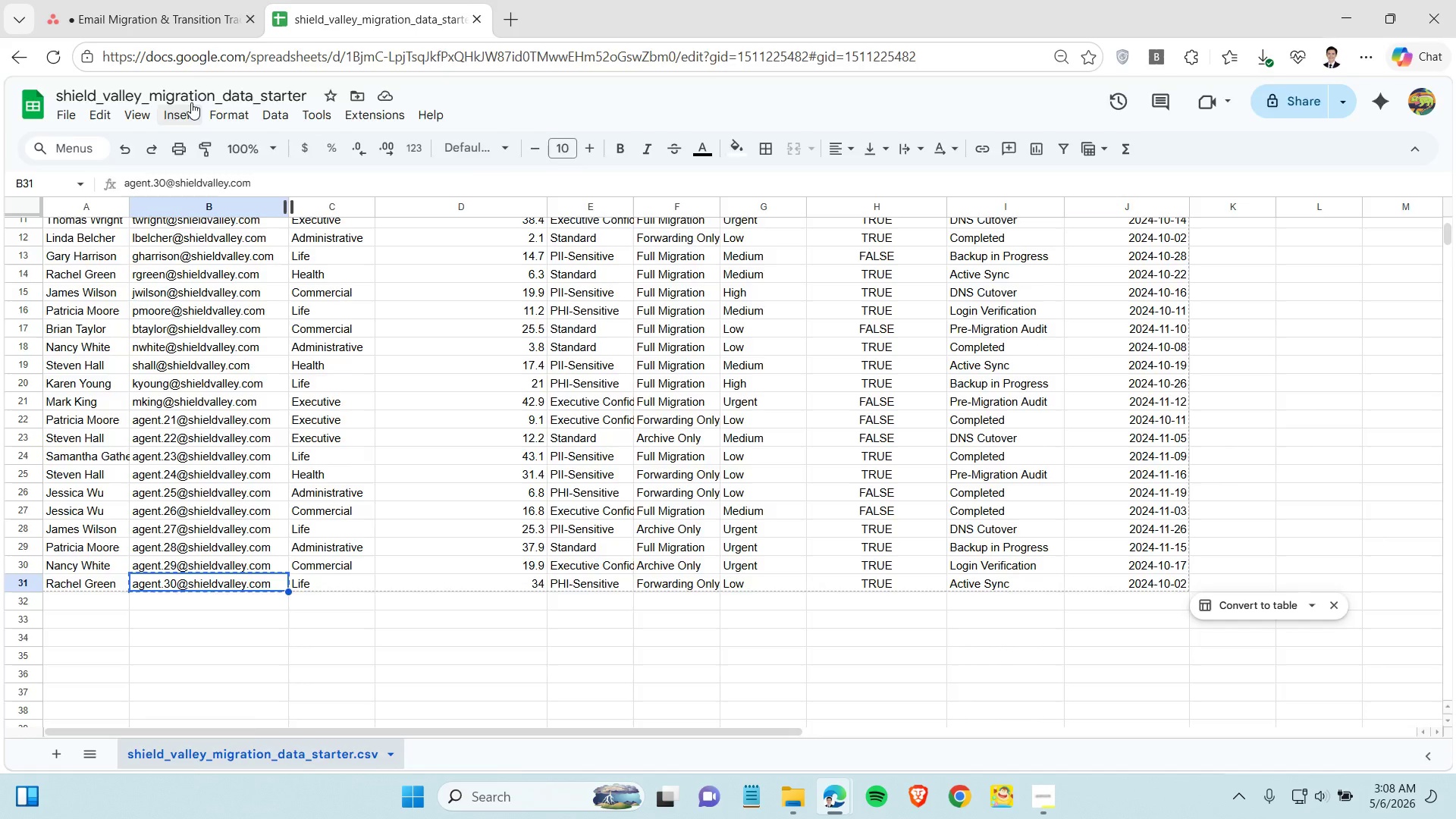 
left_click([185, 21])
 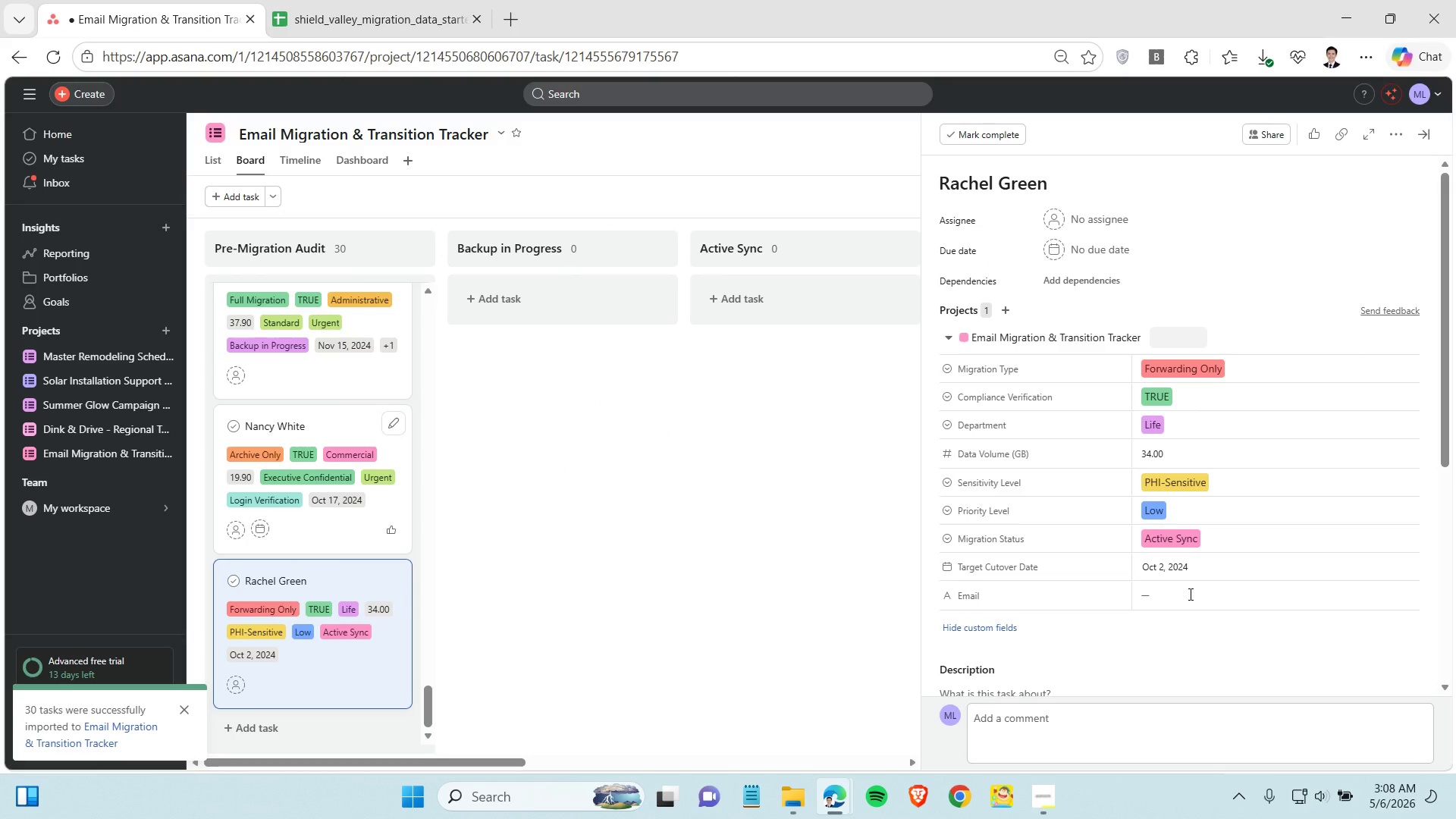 
left_click([1160, 597])
 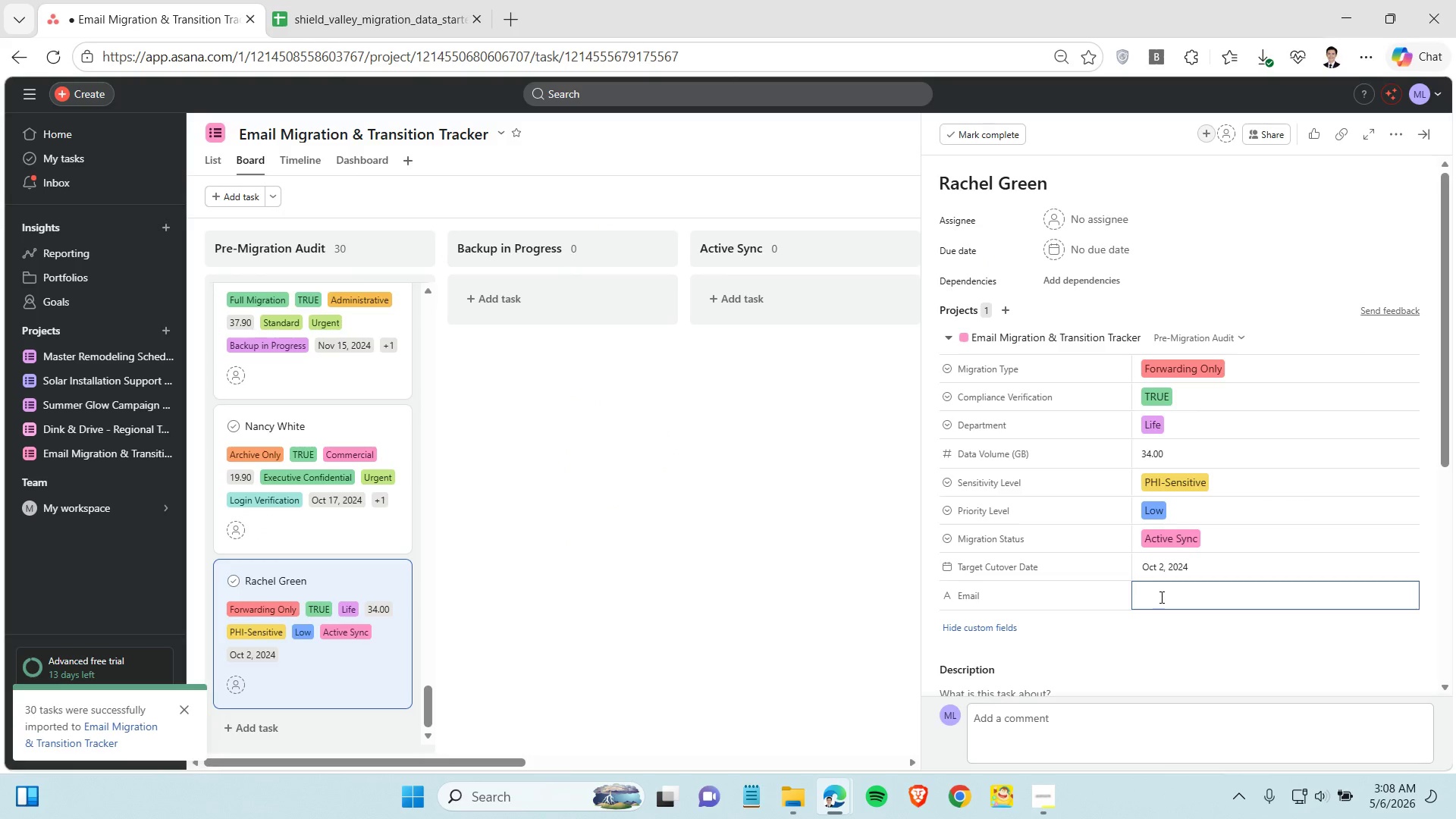 
key(Control+V)
 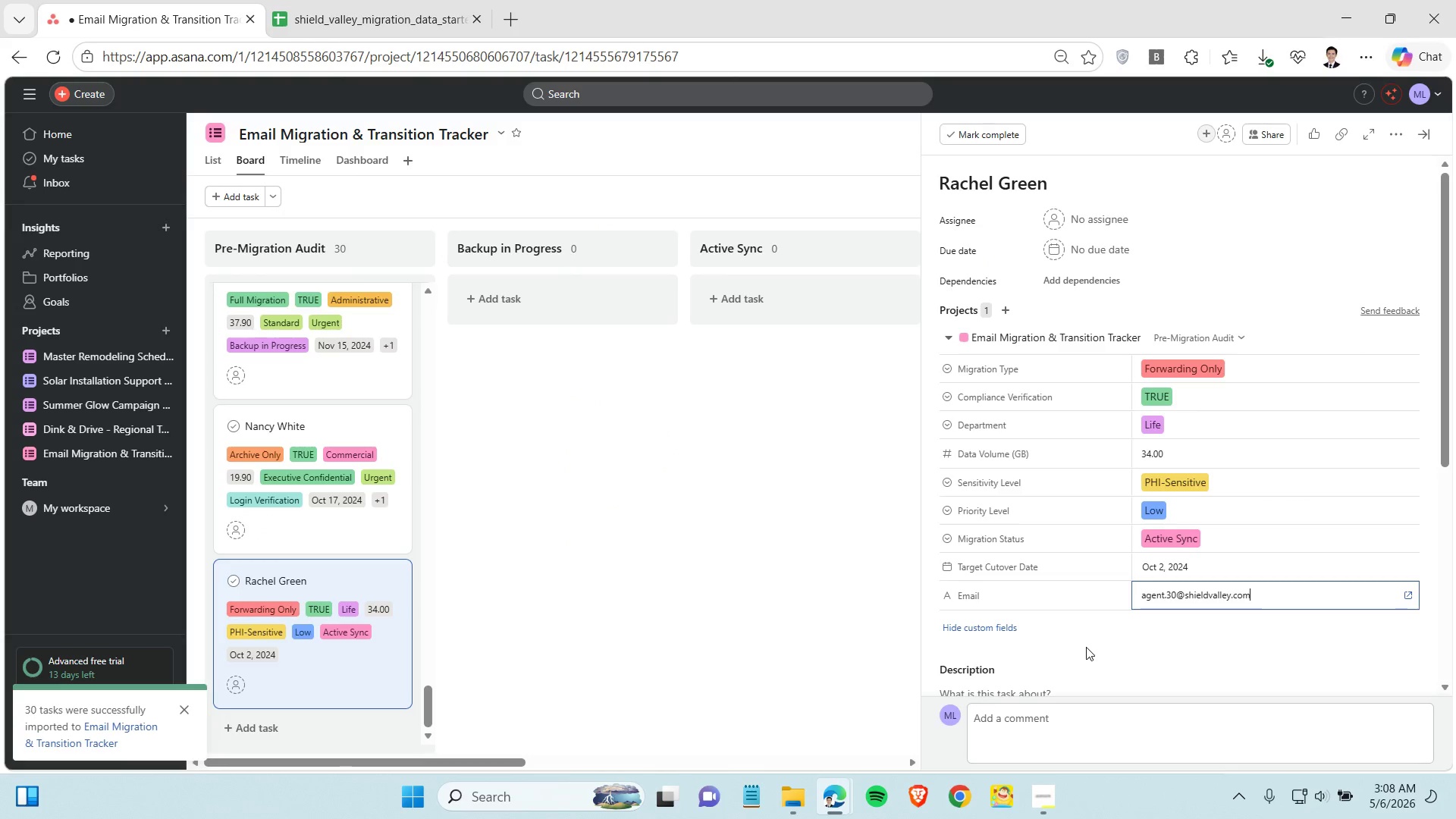 
wait(5.64)
 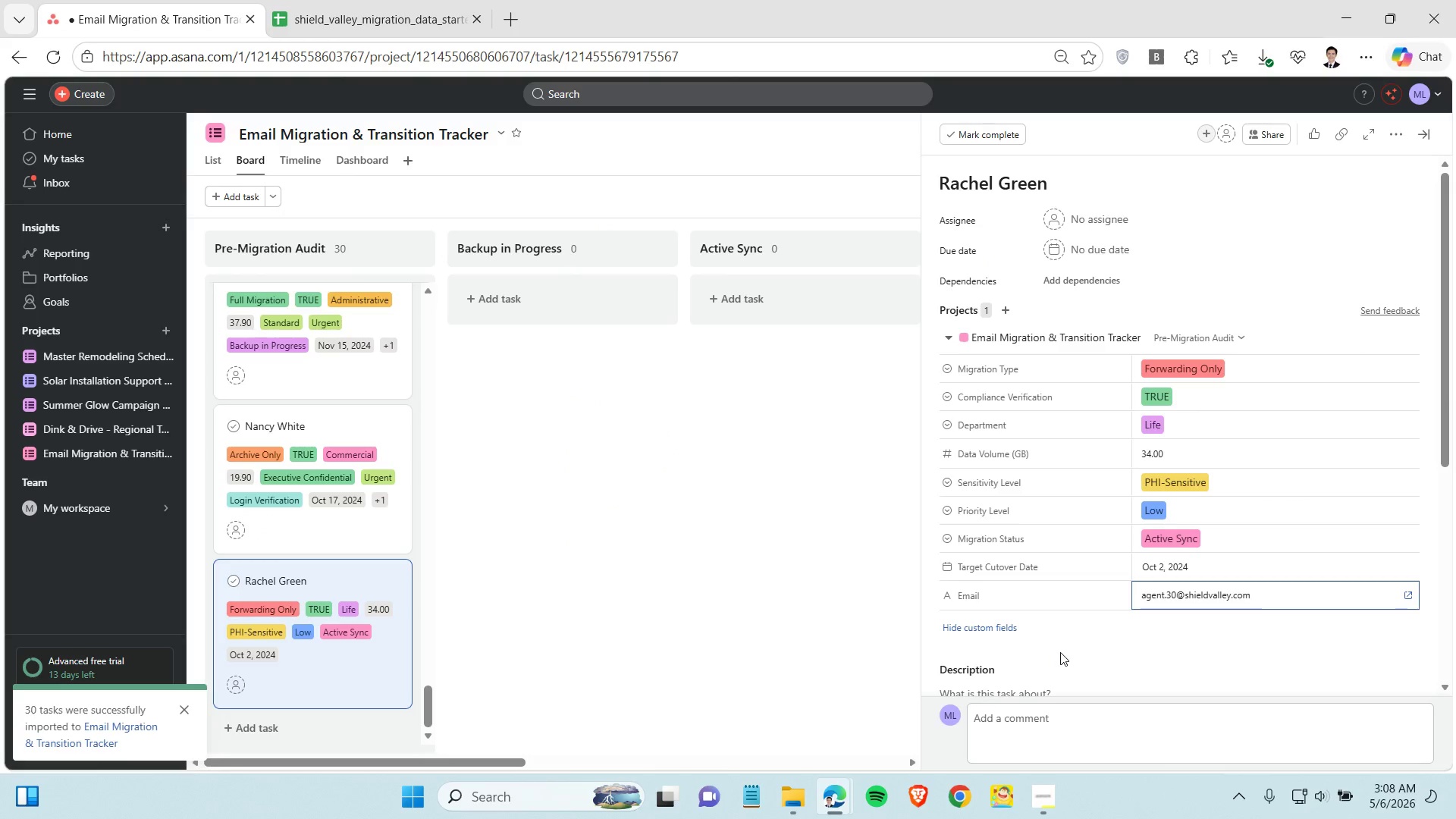 
left_click([798, 580])
 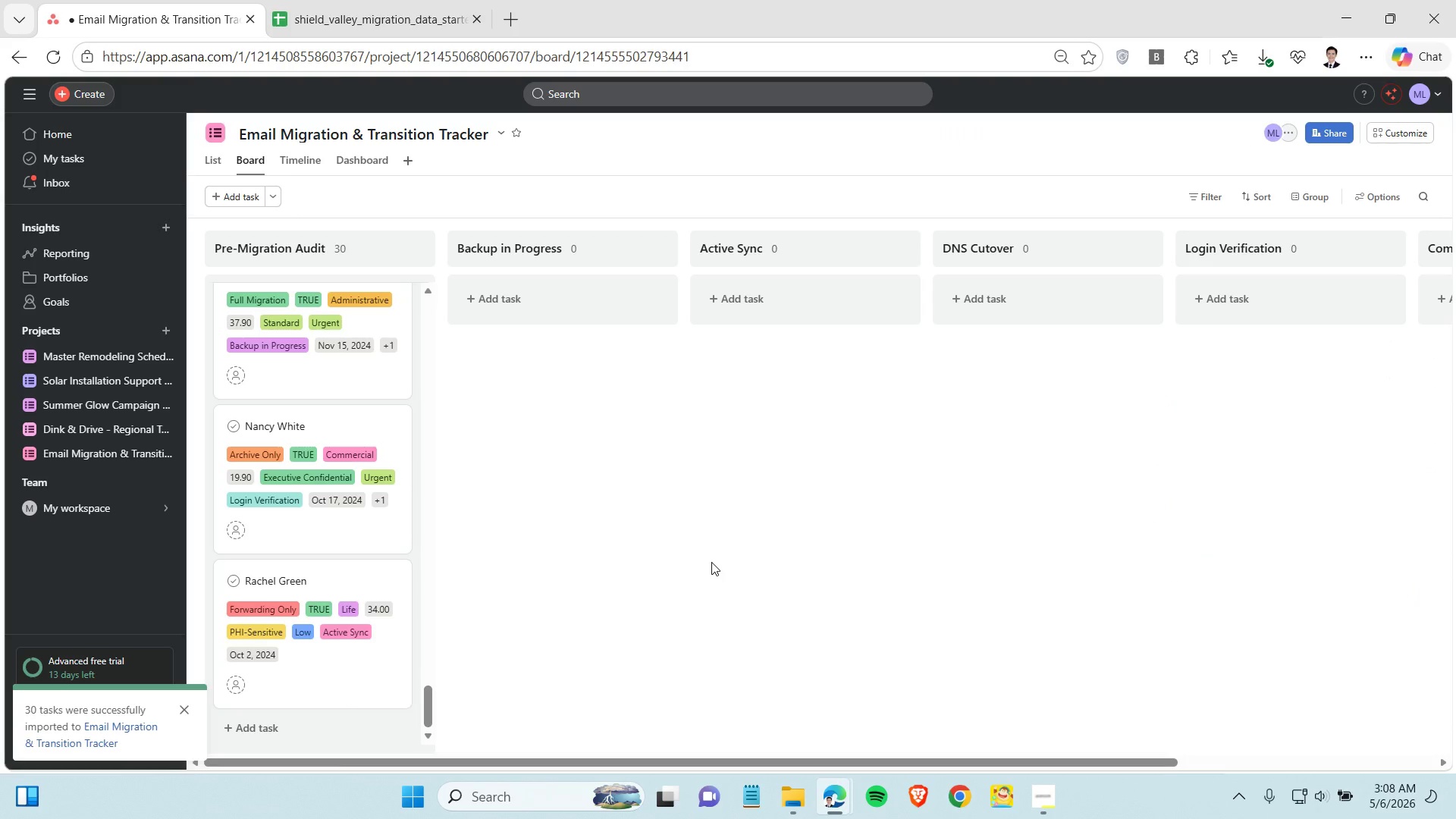 
scroll: coordinate [711, 560], scroll_direction: up, amount: 9.0
 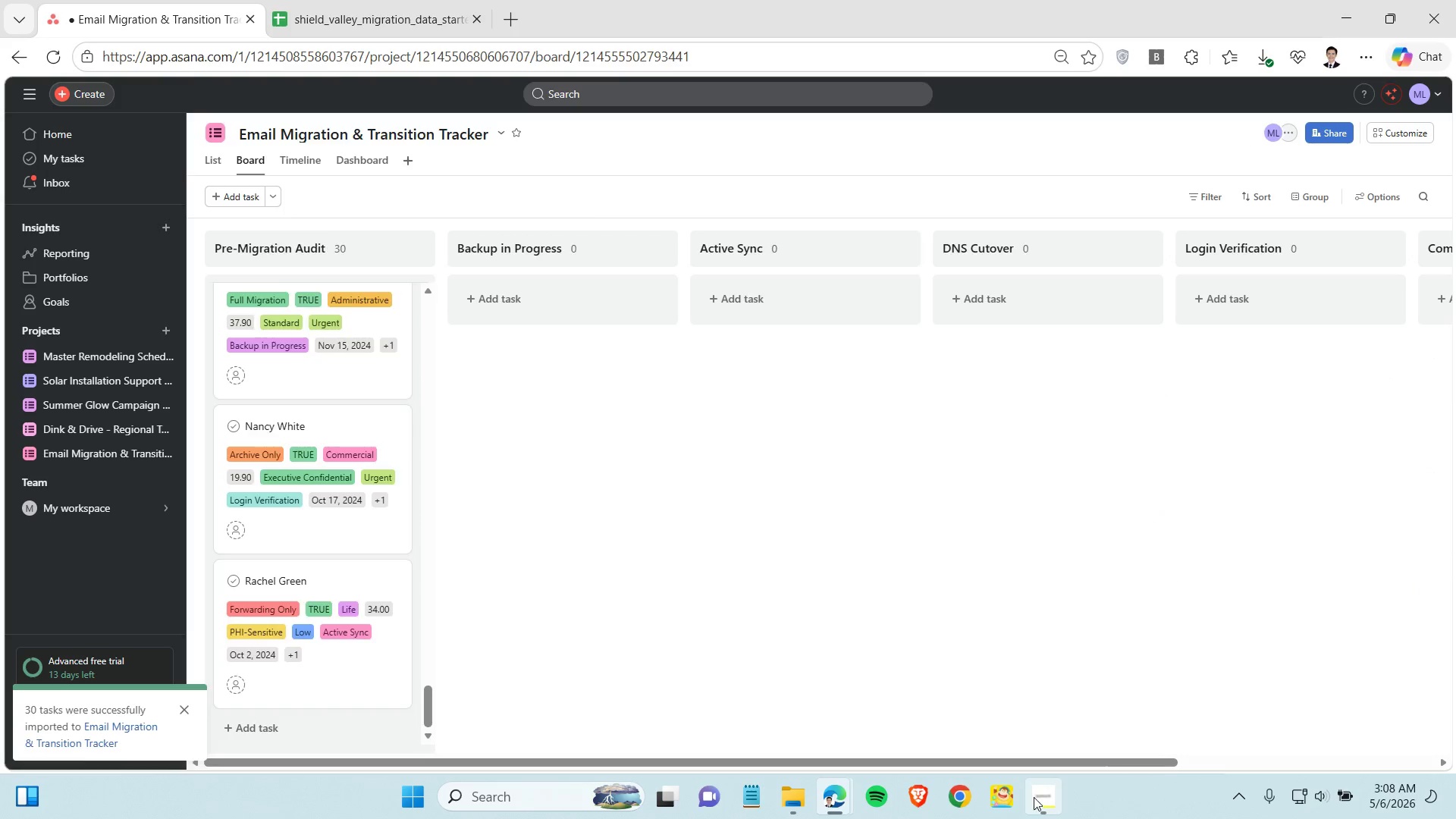 
left_click([1034, 797])